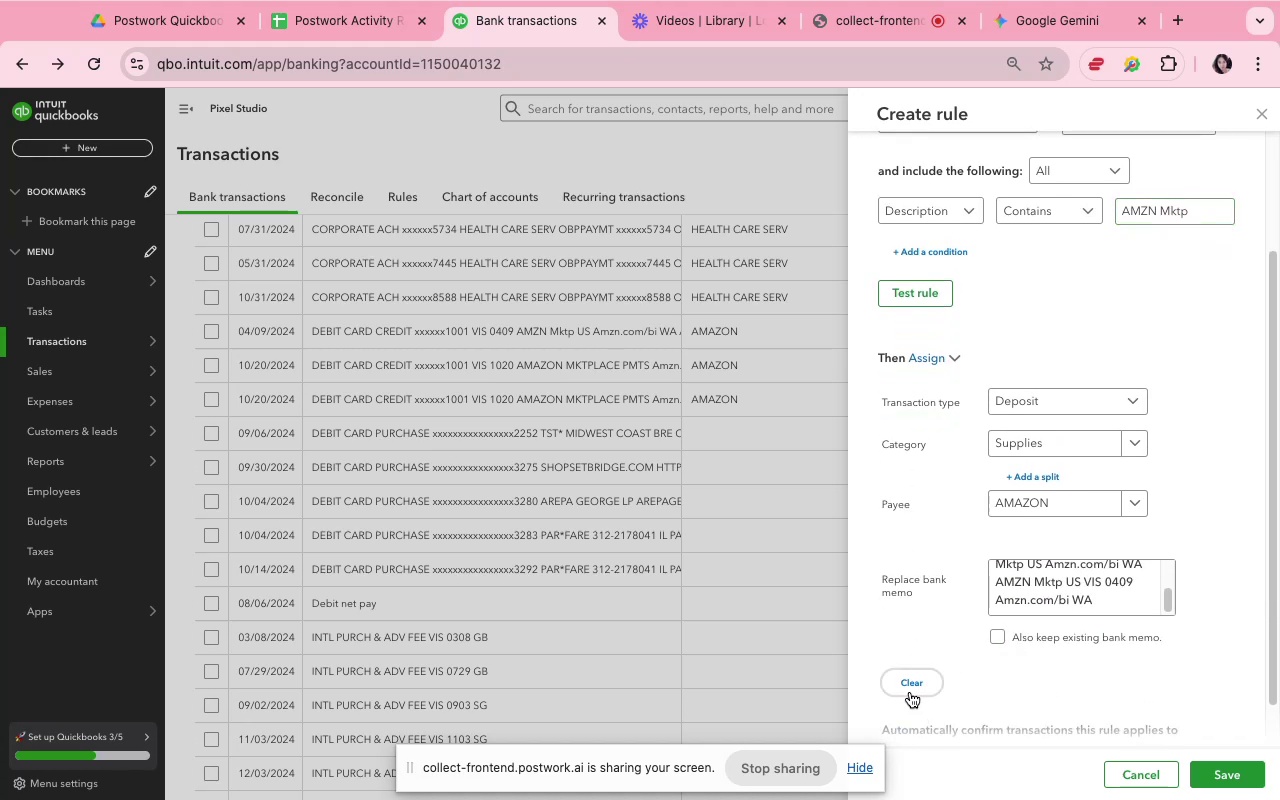 
wait(8.55)
 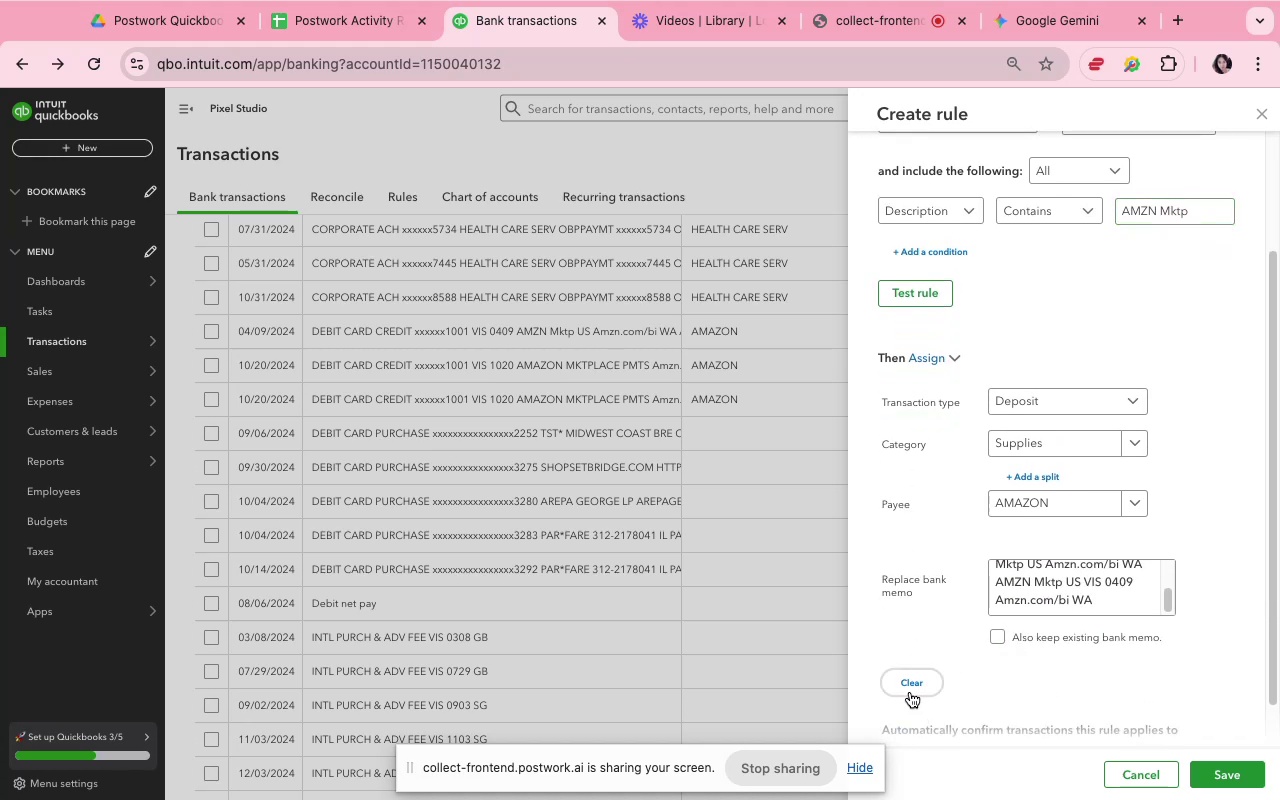 
left_click([908, 674])
 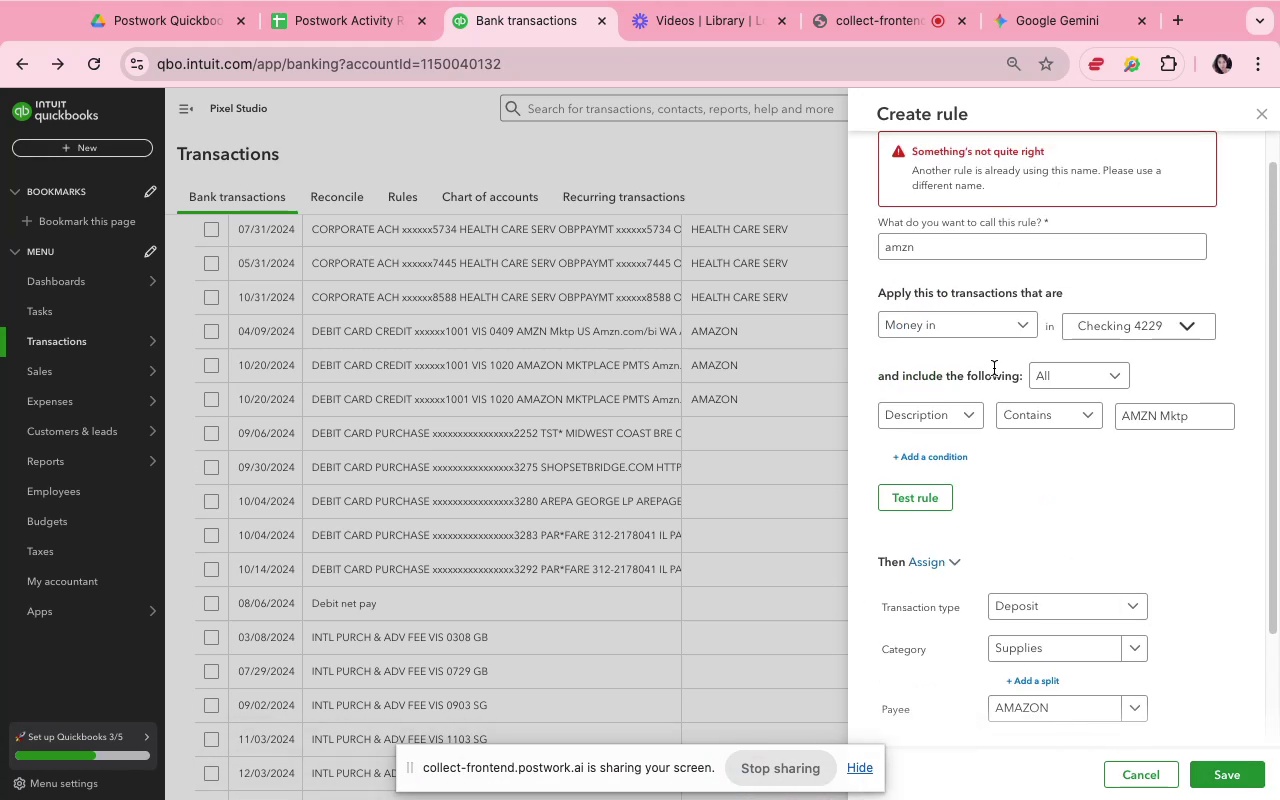 
wait(6.01)
 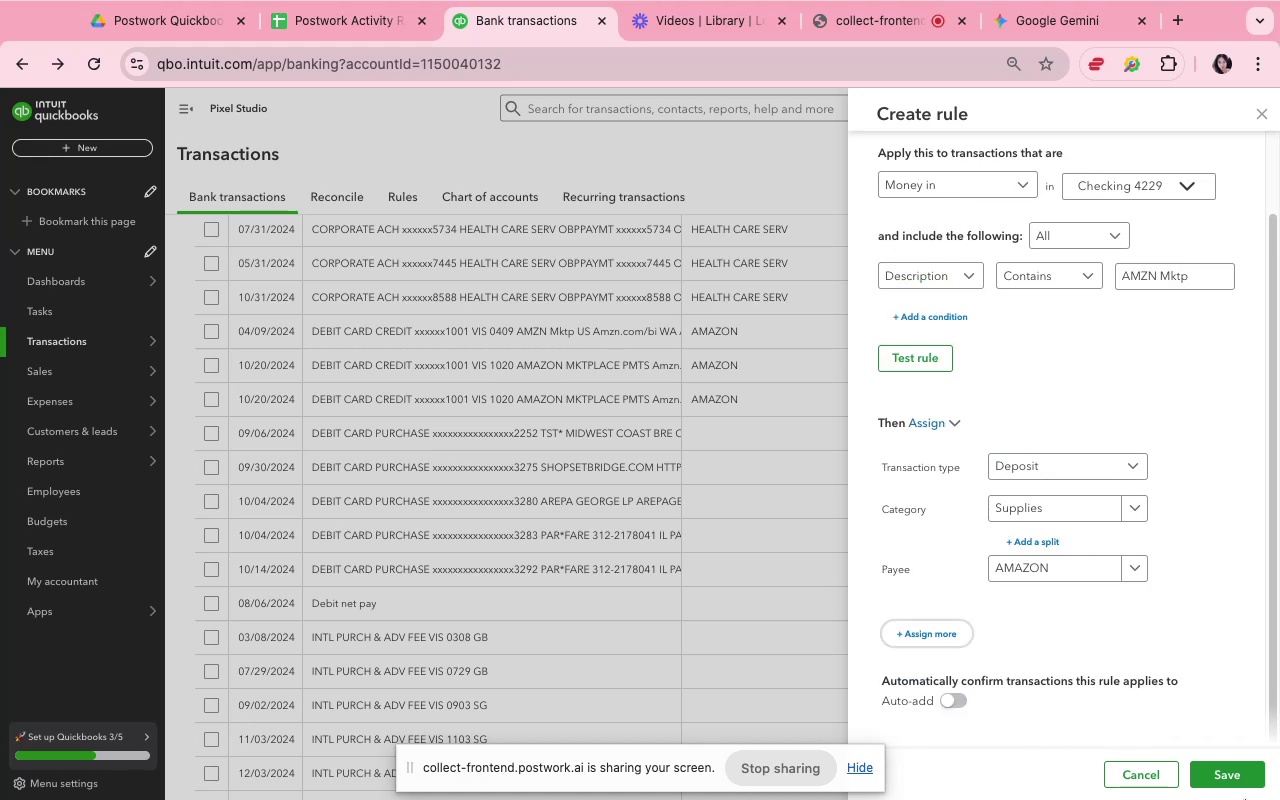 
left_click([958, 259])
 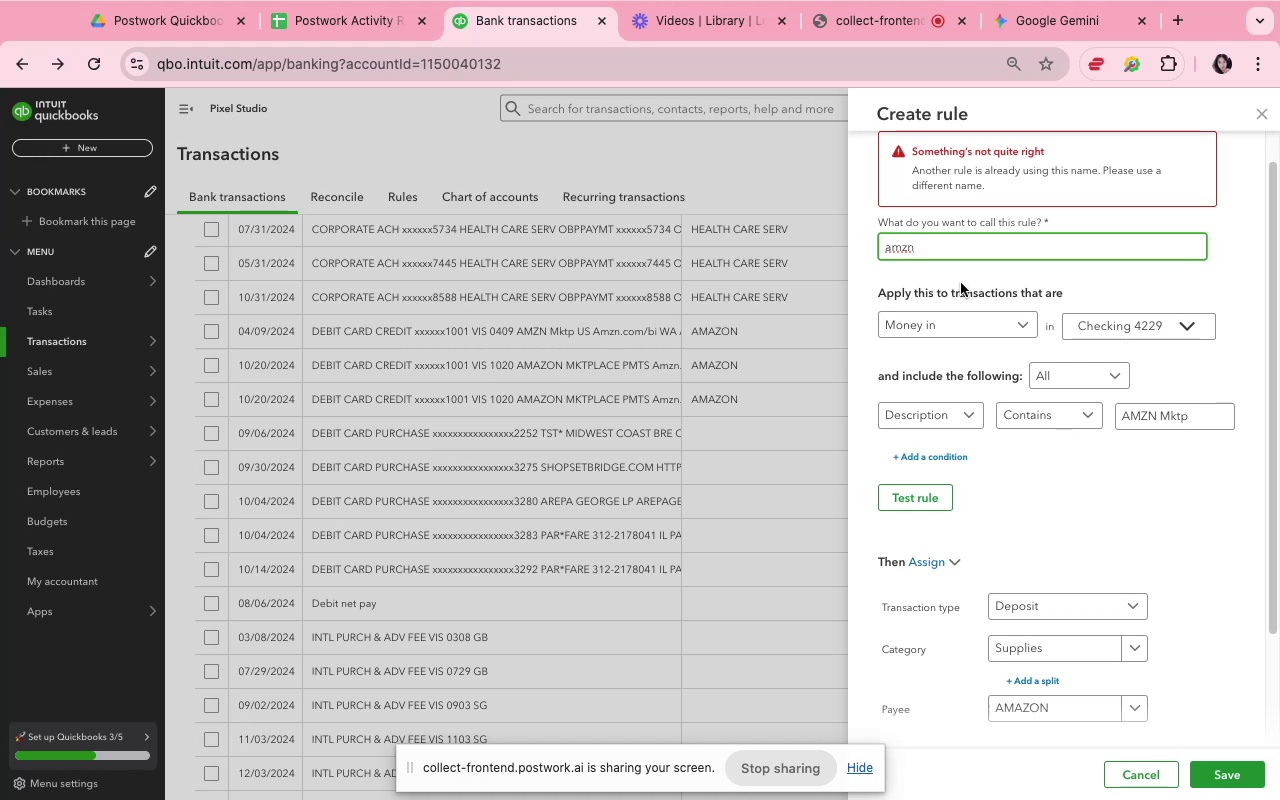 
type( mktp)
 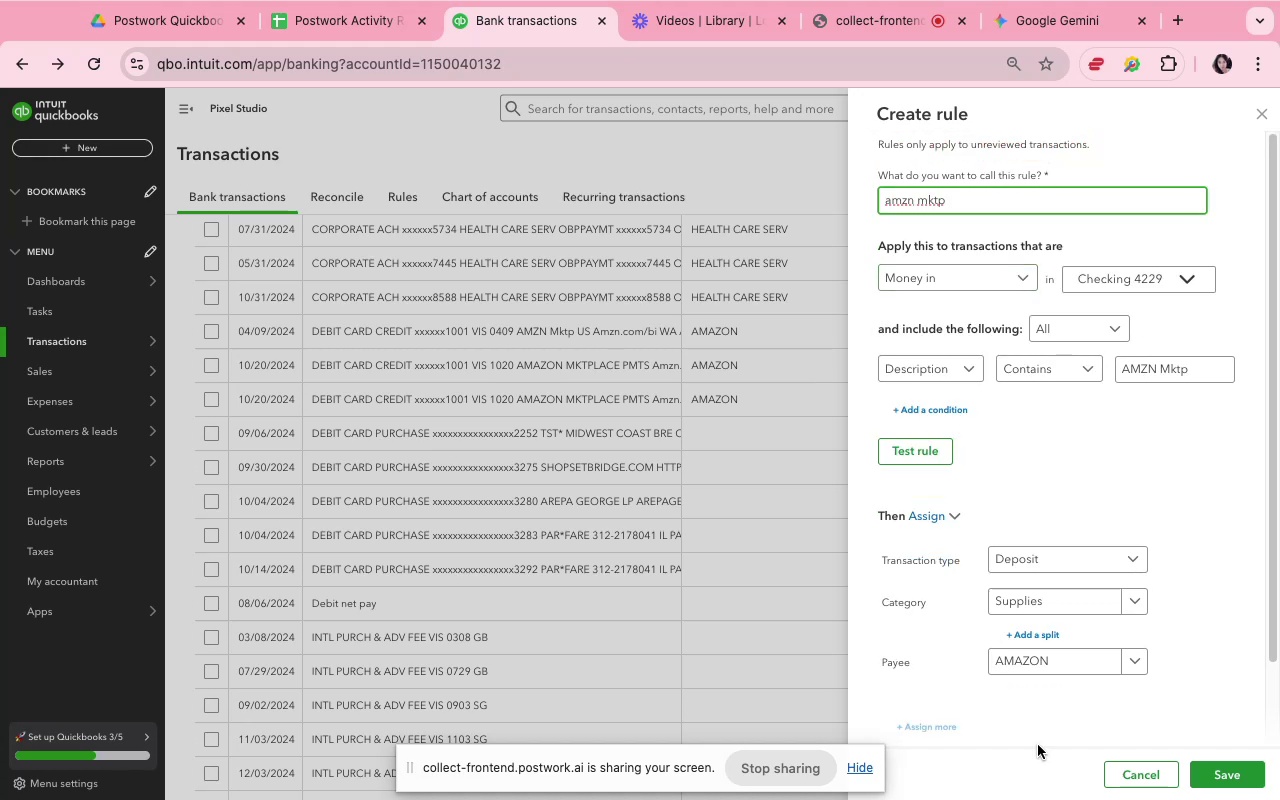 
left_click([1249, 762])
 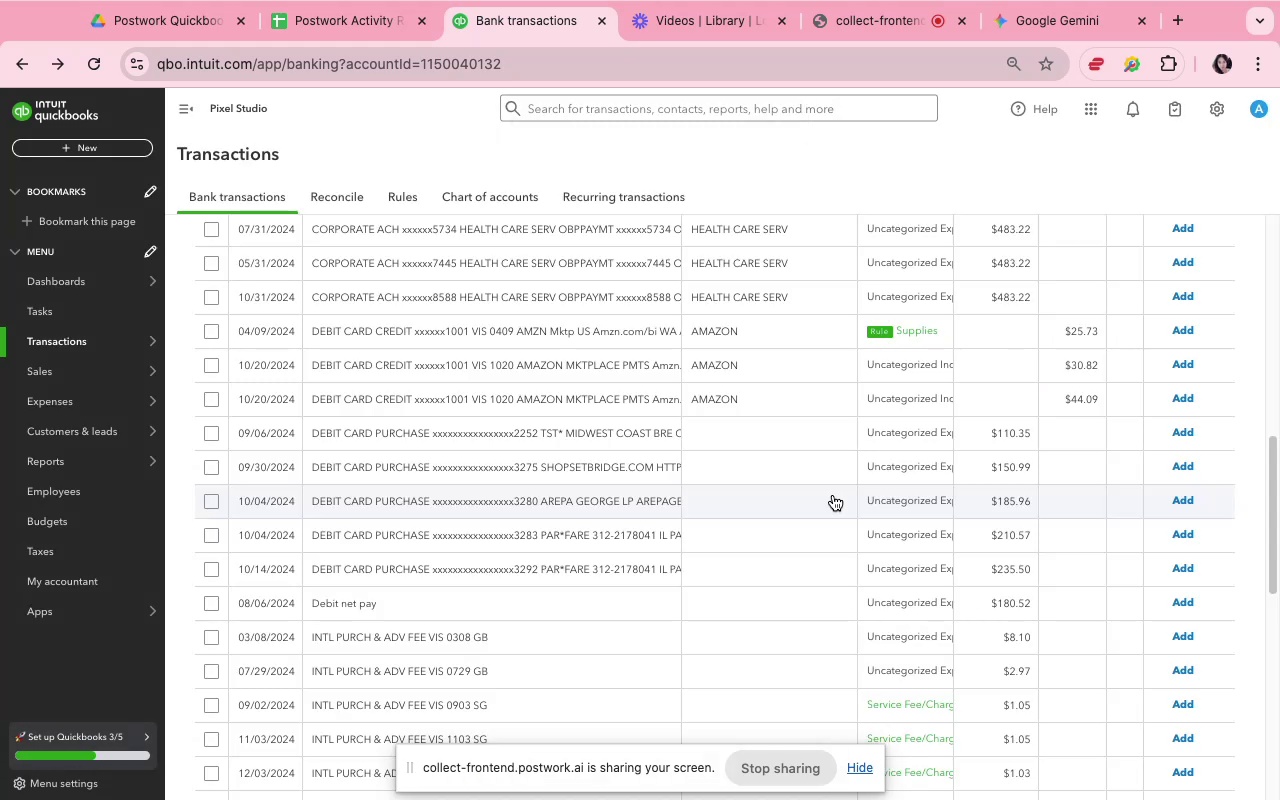 
scroll: coordinate [833, 495], scroll_direction: up, amount: 4.0
 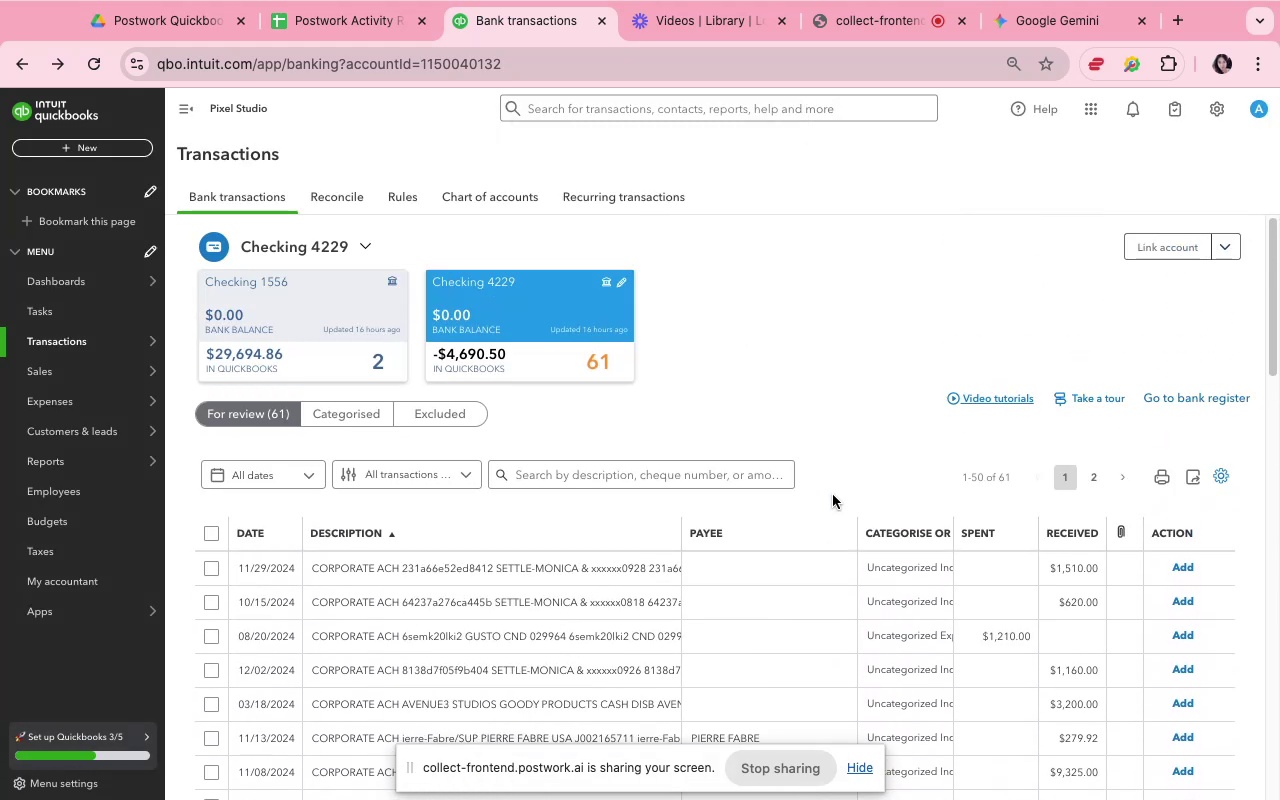 
scroll: coordinate [833, 495], scroll_direction: down, amount: 8.0
 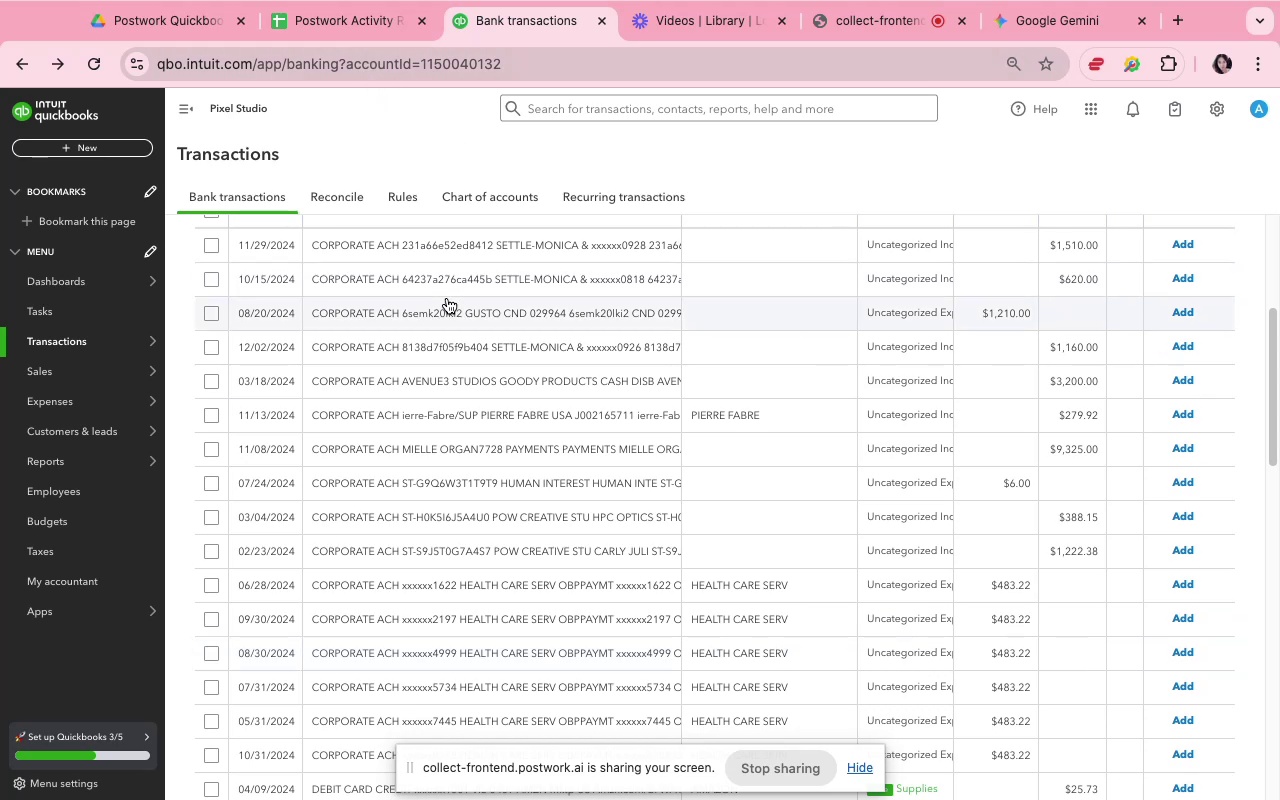 
wait(14.95)
 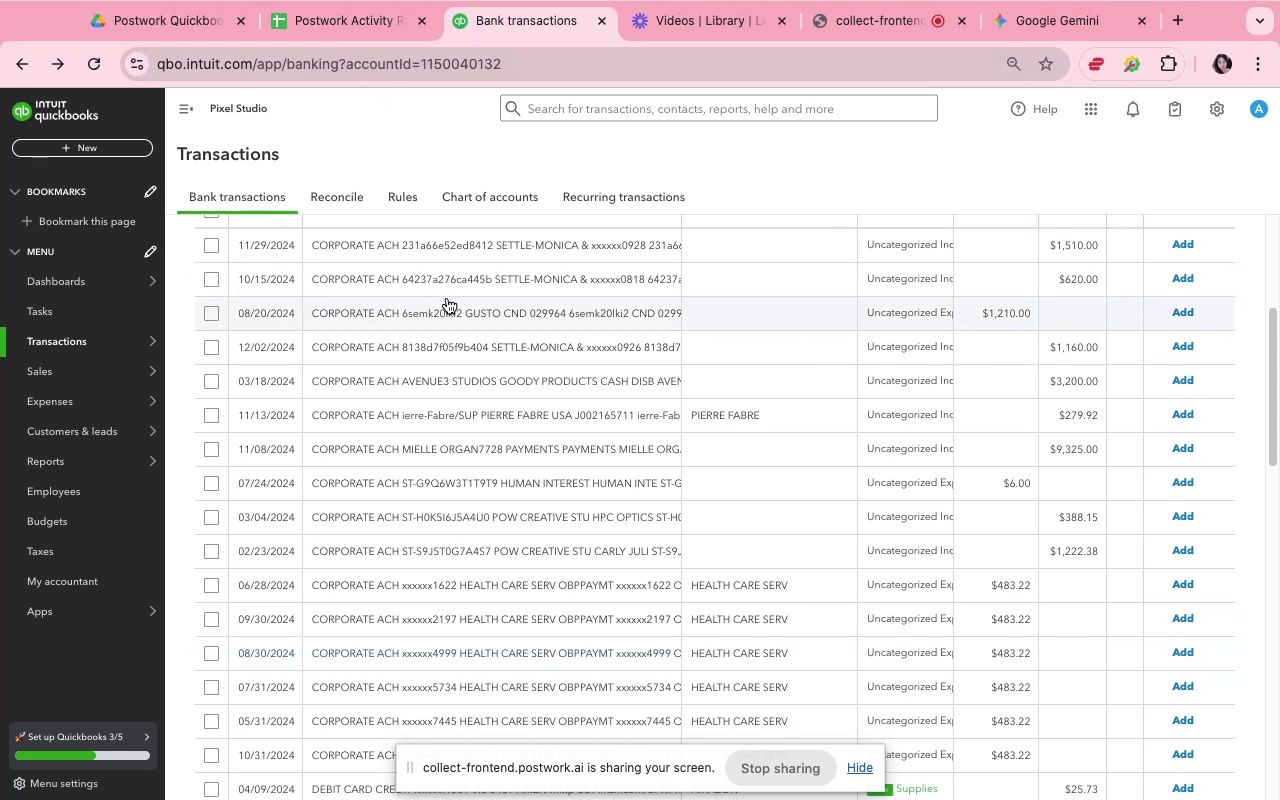 
scroll: coordinate [447, 298], scroll_direction: down, amount: 9.0
 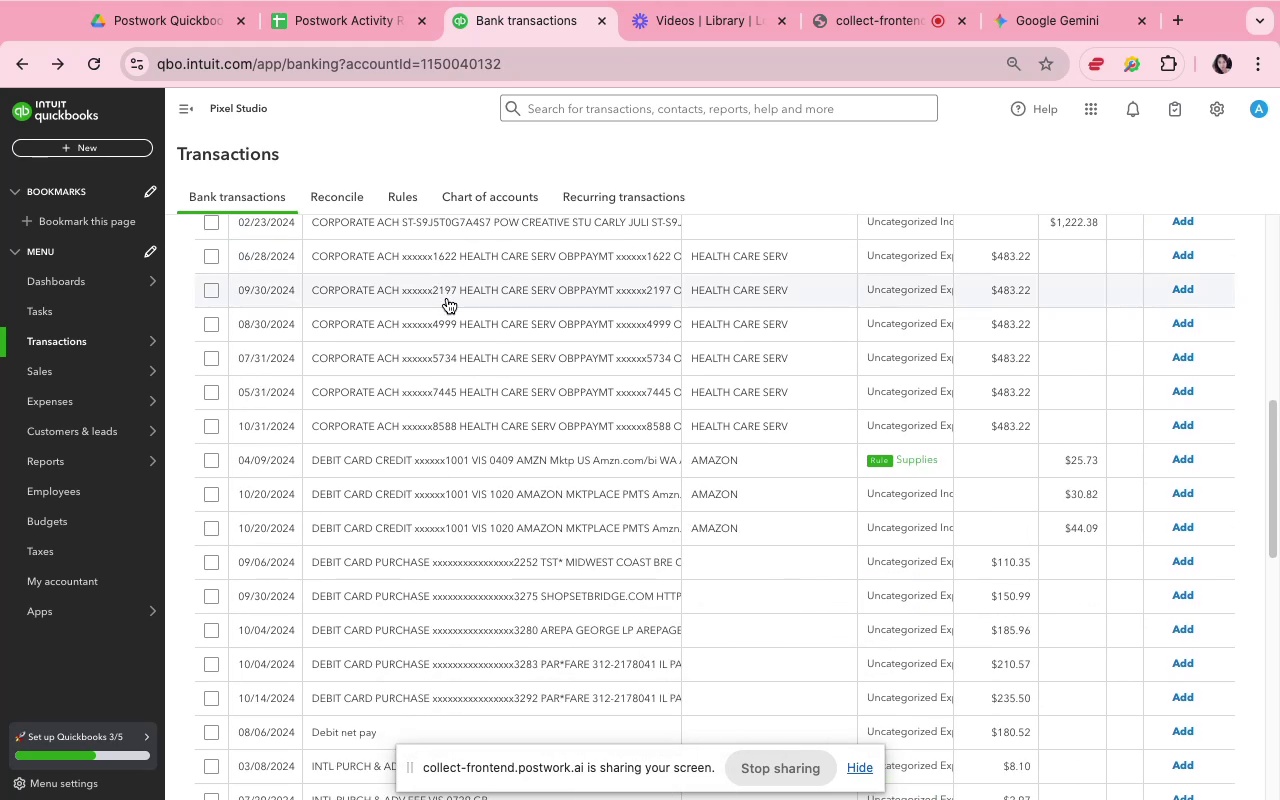 
left_click([447, 298])
 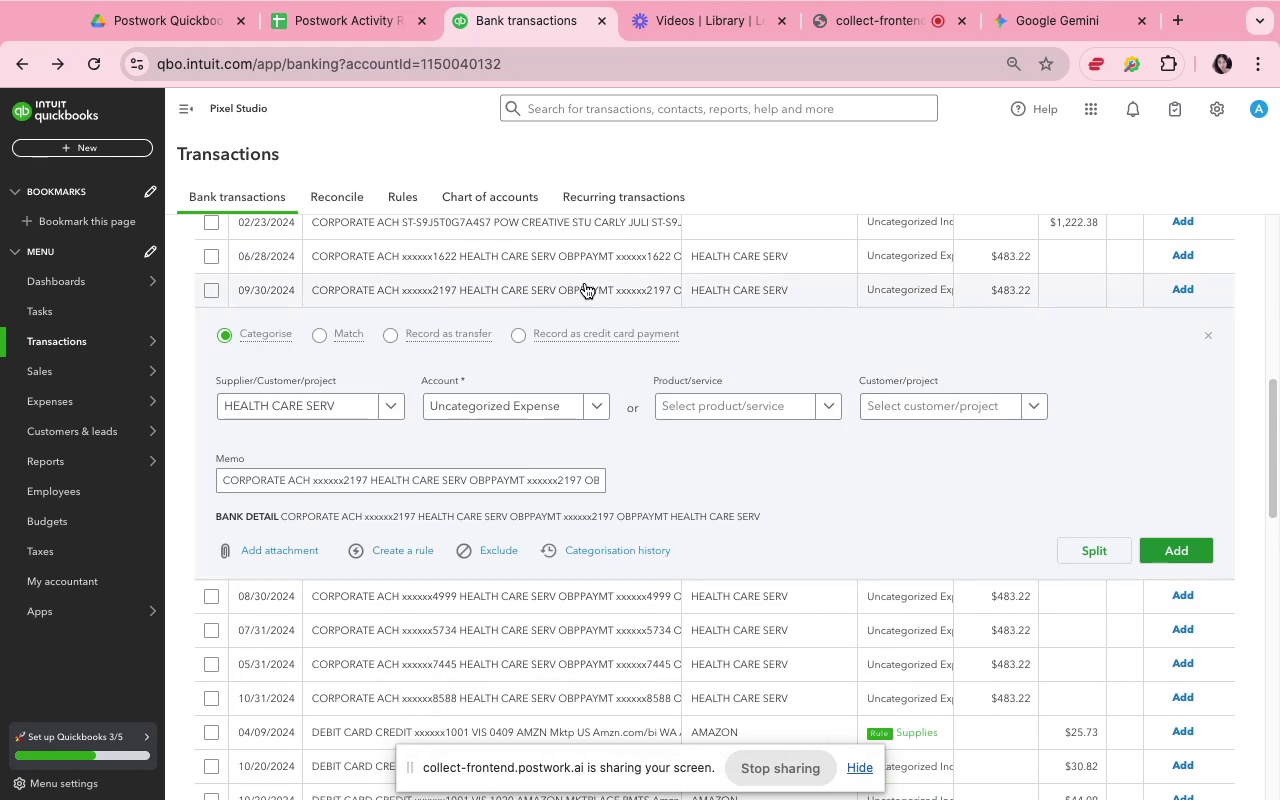 
left_click_drag(start_coordinate=[573, 294], to_coordinate=[460, 293])
 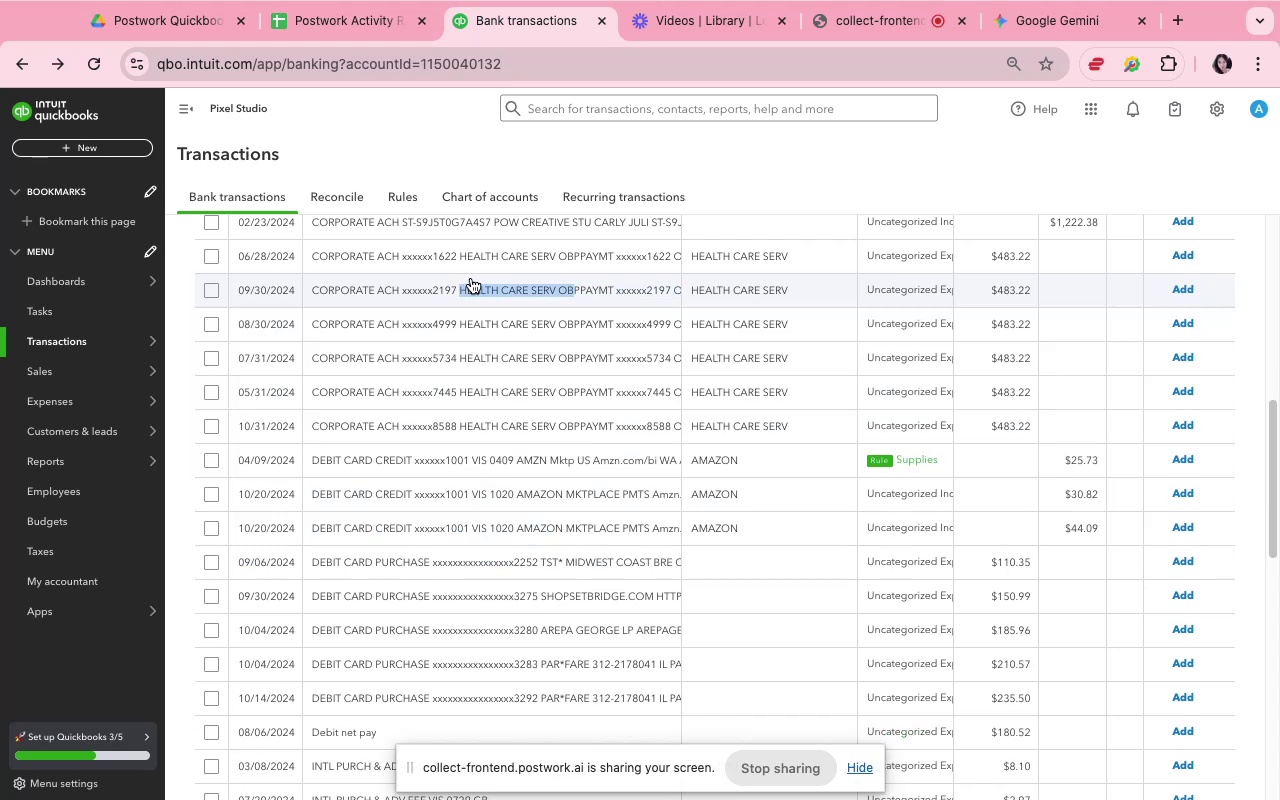 
key(Meta+CommandLeft)
 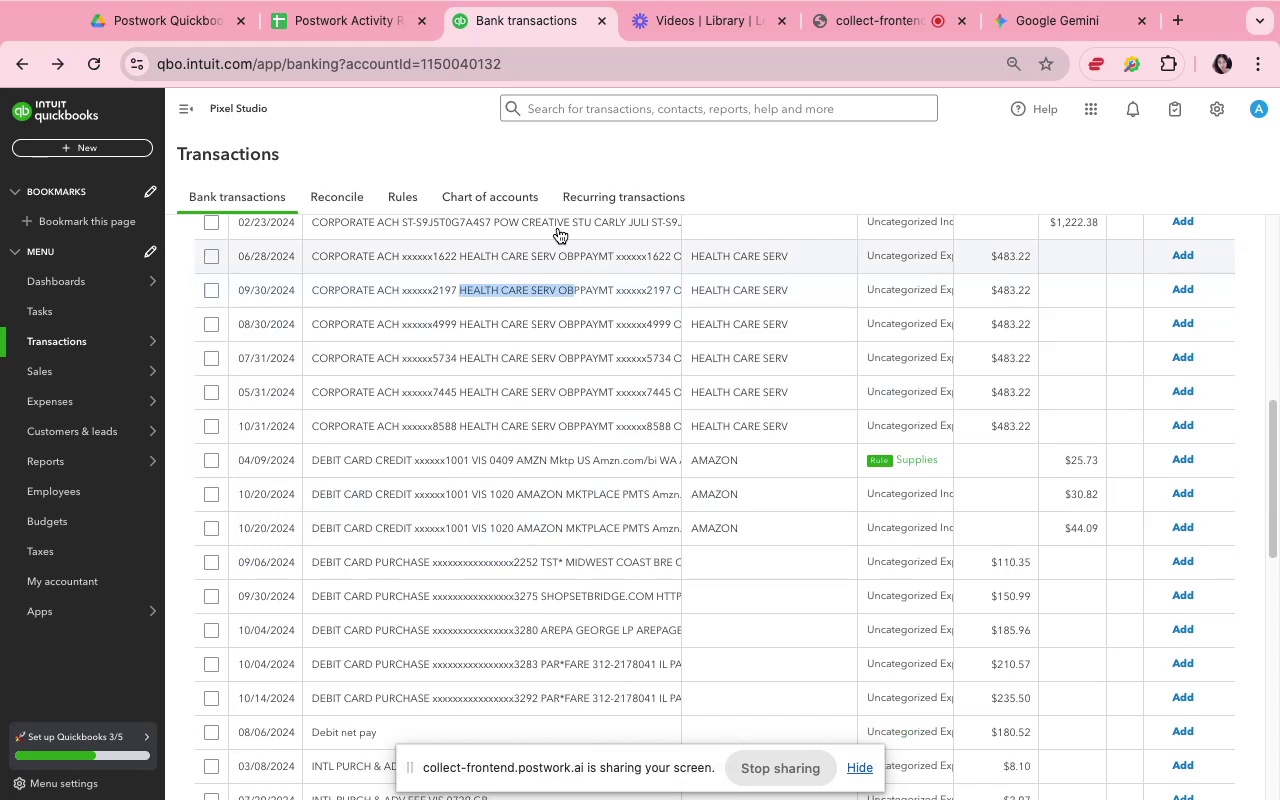 
key(Meta+C)
 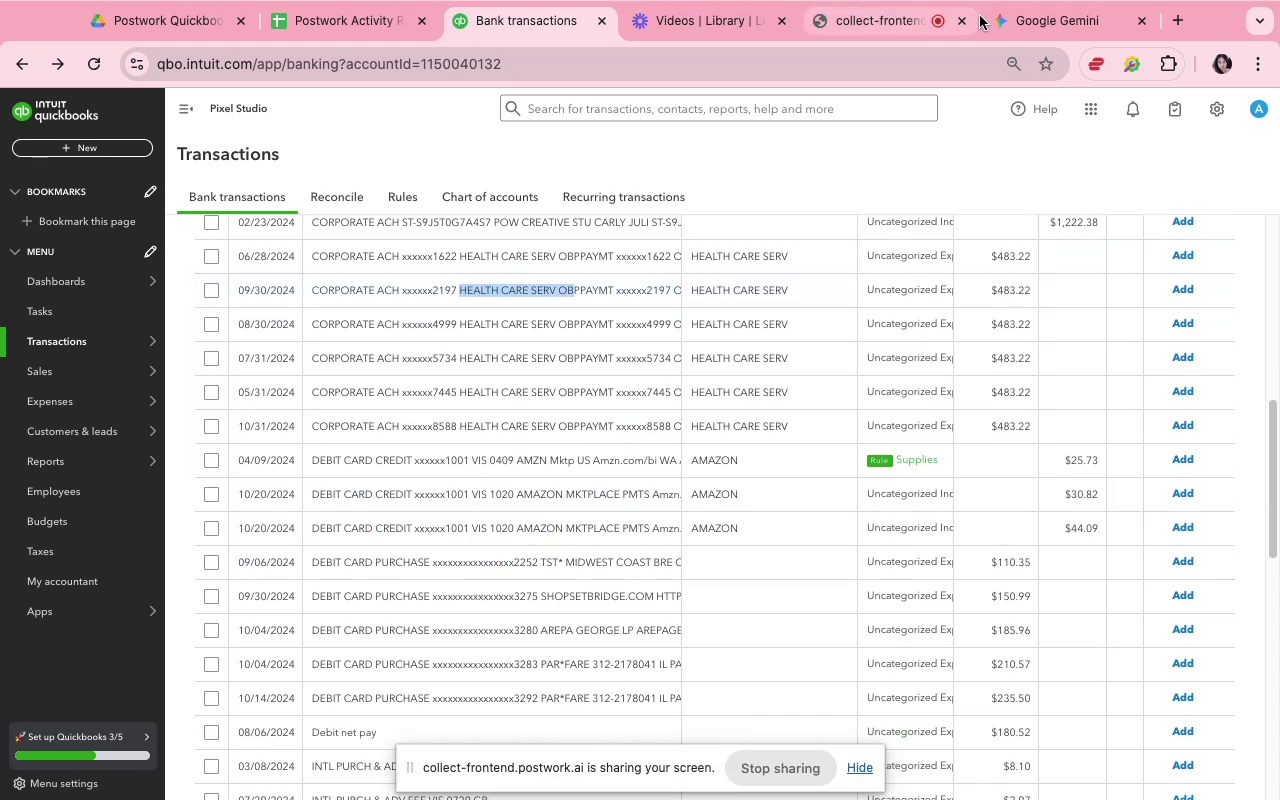 
left_click([991, 16])
 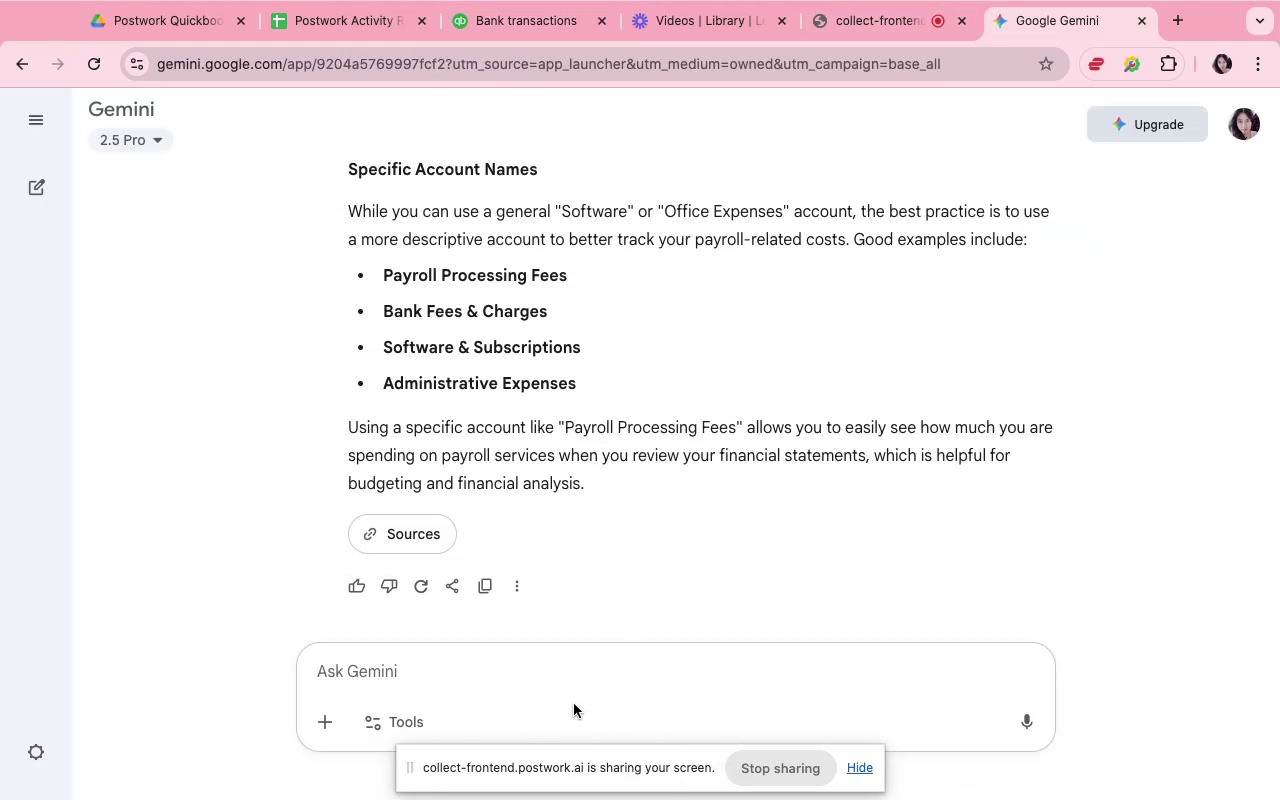 
type(what is )
 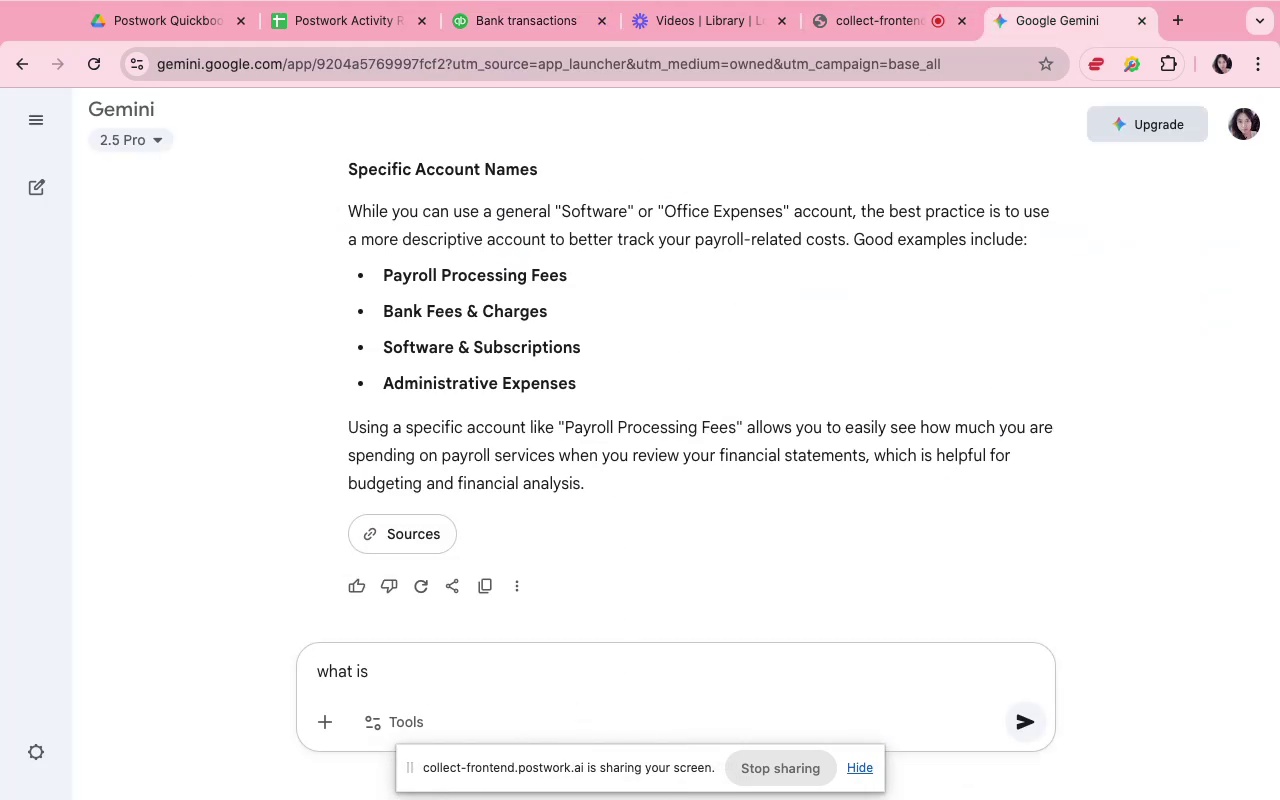 
key(Meta+V)
 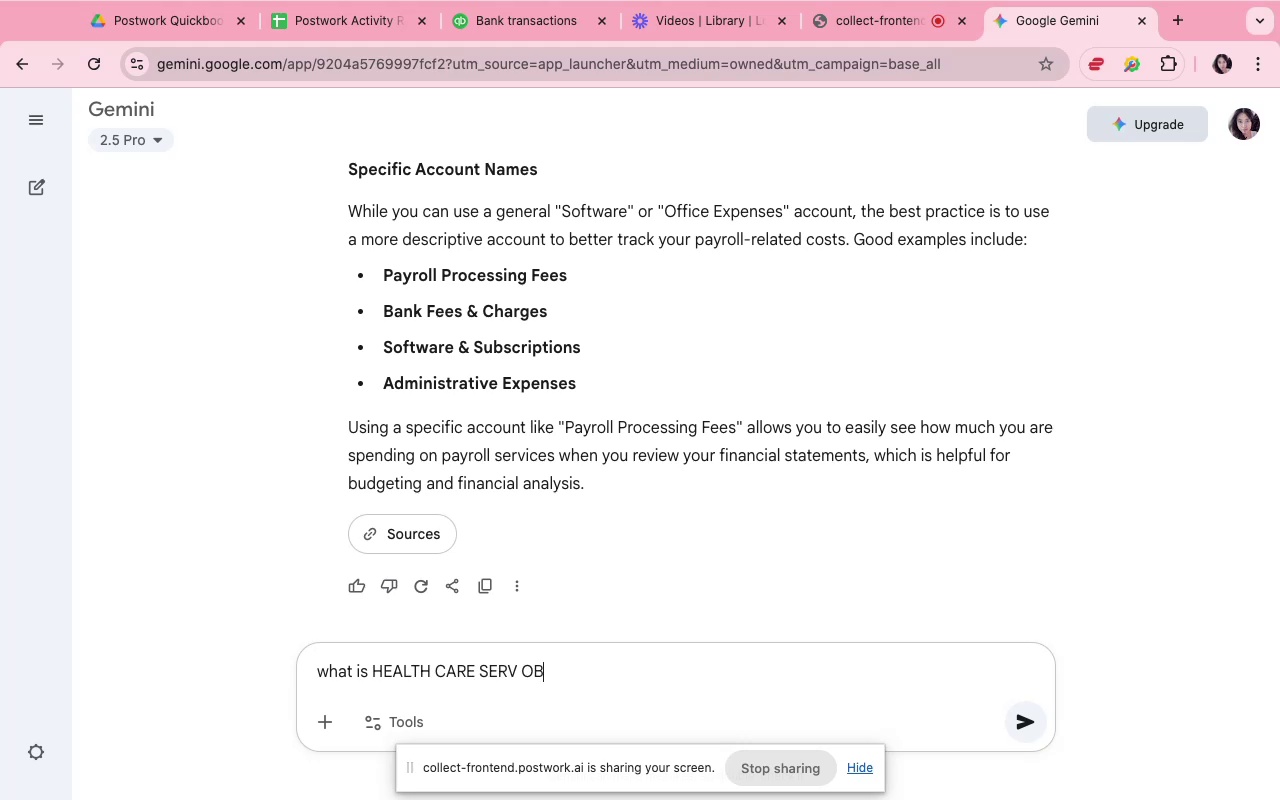 
key(Shift+ShiftRight)
 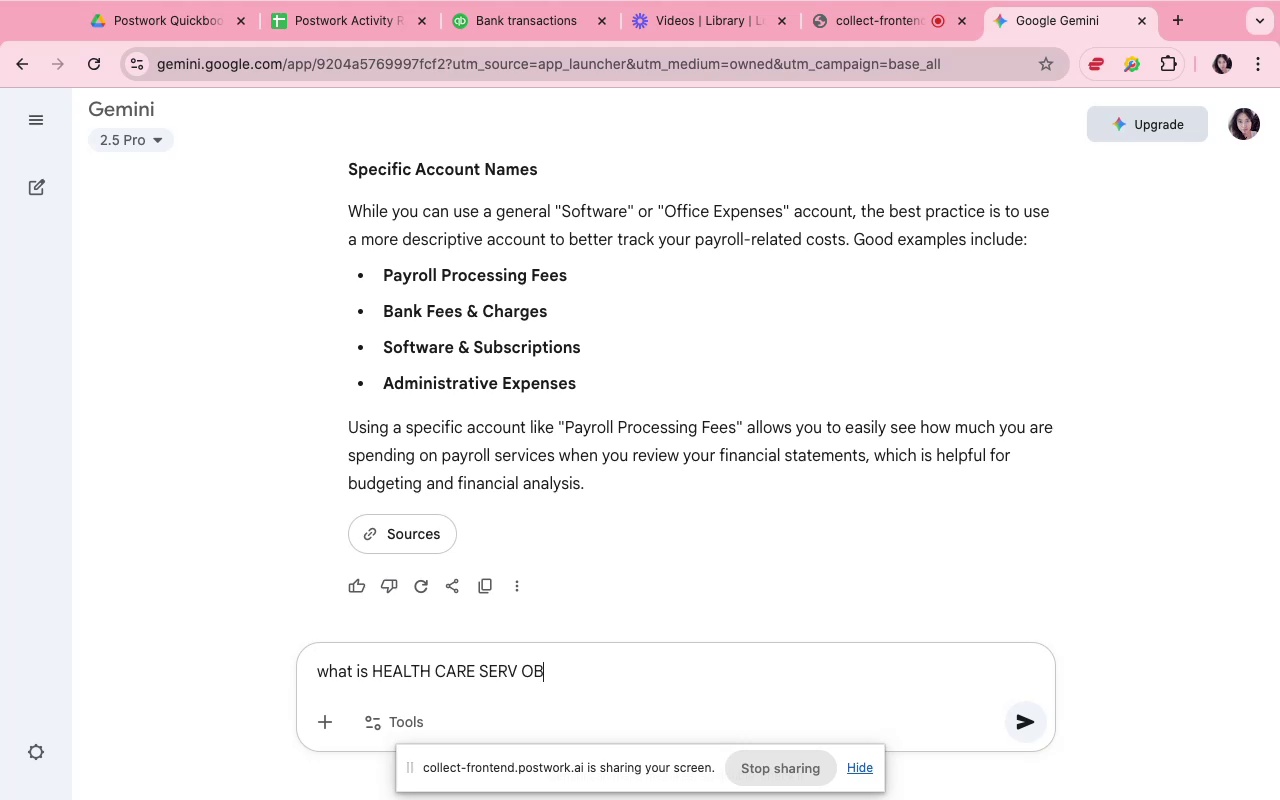 
key(Shift+Slash)
 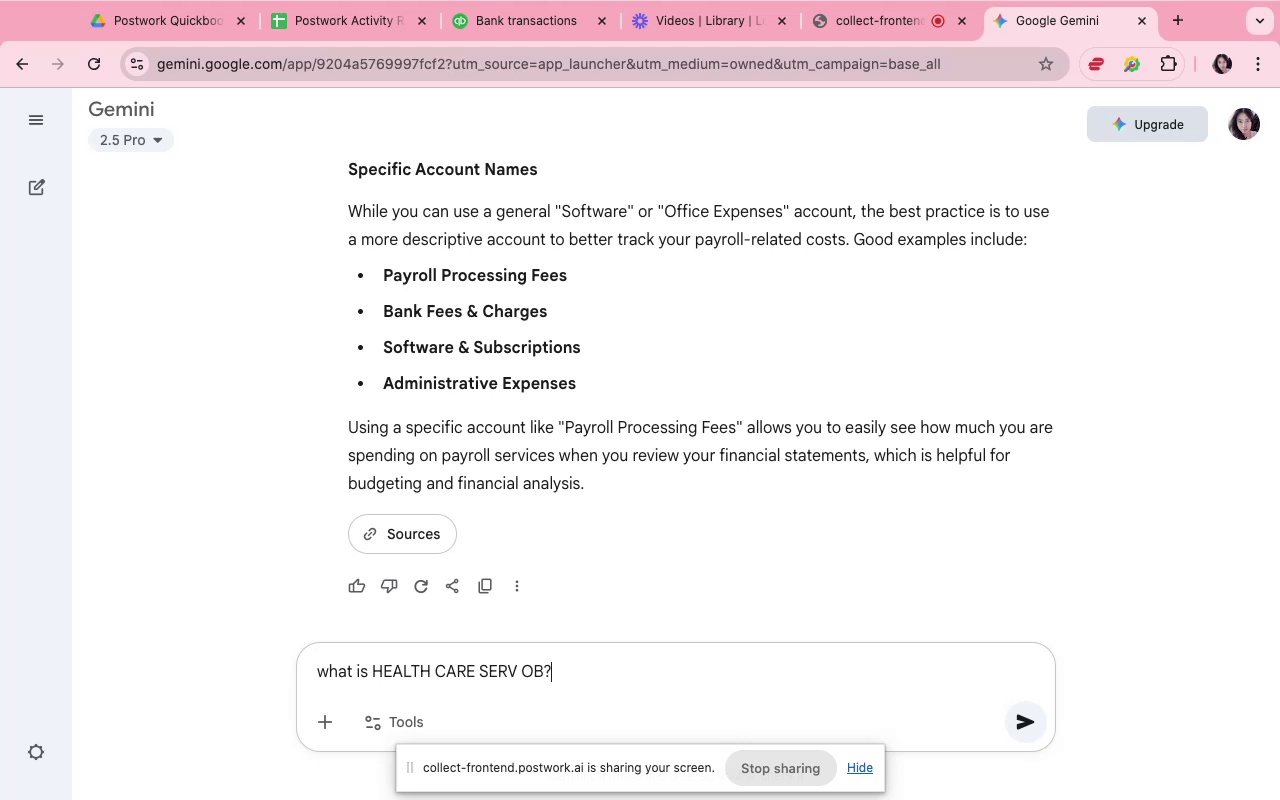 
hold_key(key=Enter, duration=0.35)
 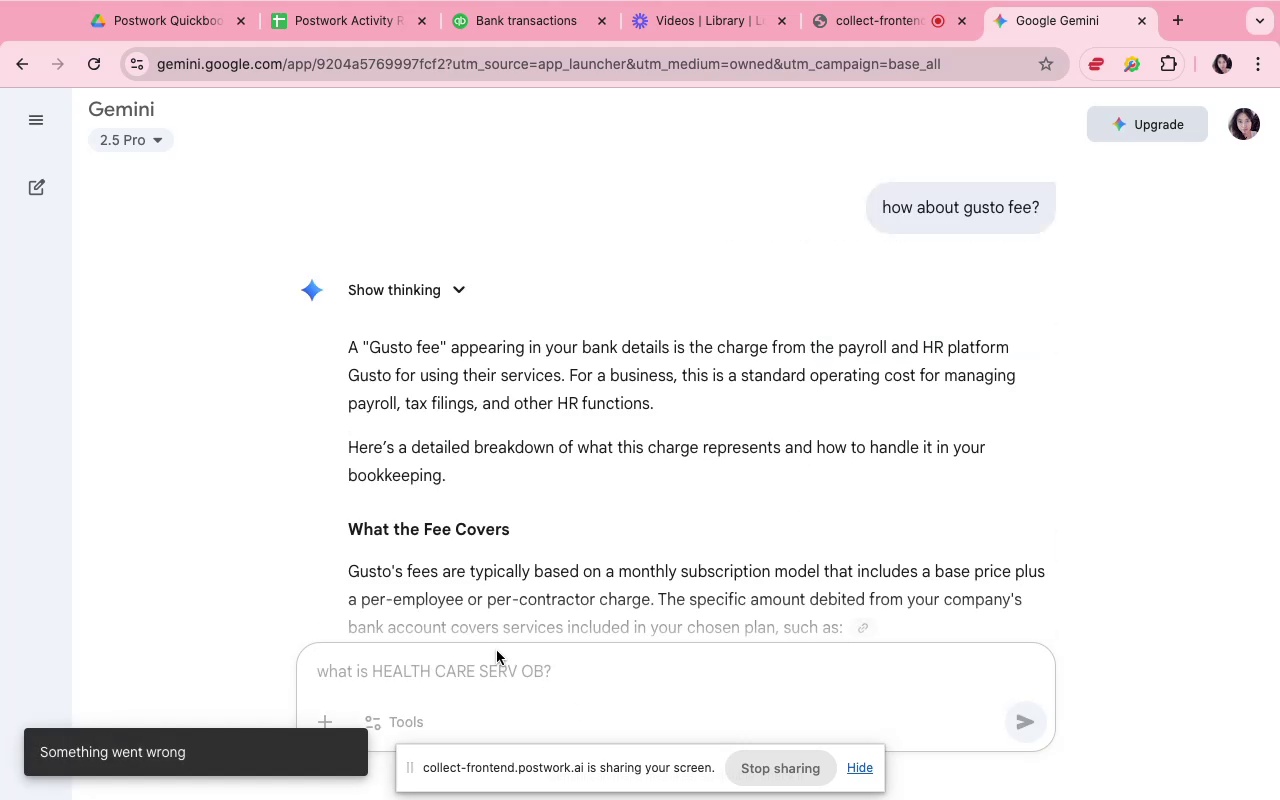 
scroll: coordinate [577, 472], scroll_direction: down, amount: 7.0
 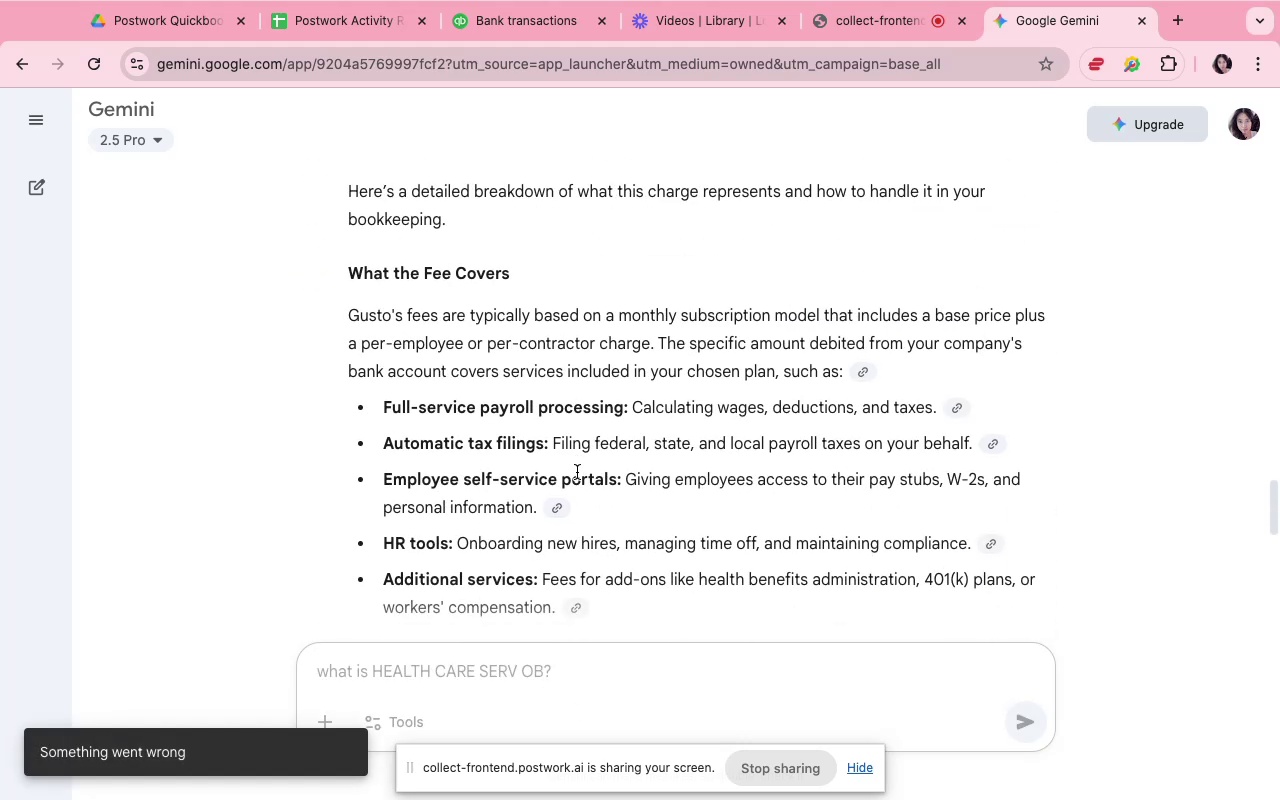 
scroll: coordinate [577, 472], scroll_direction: up, amount: 1.0
 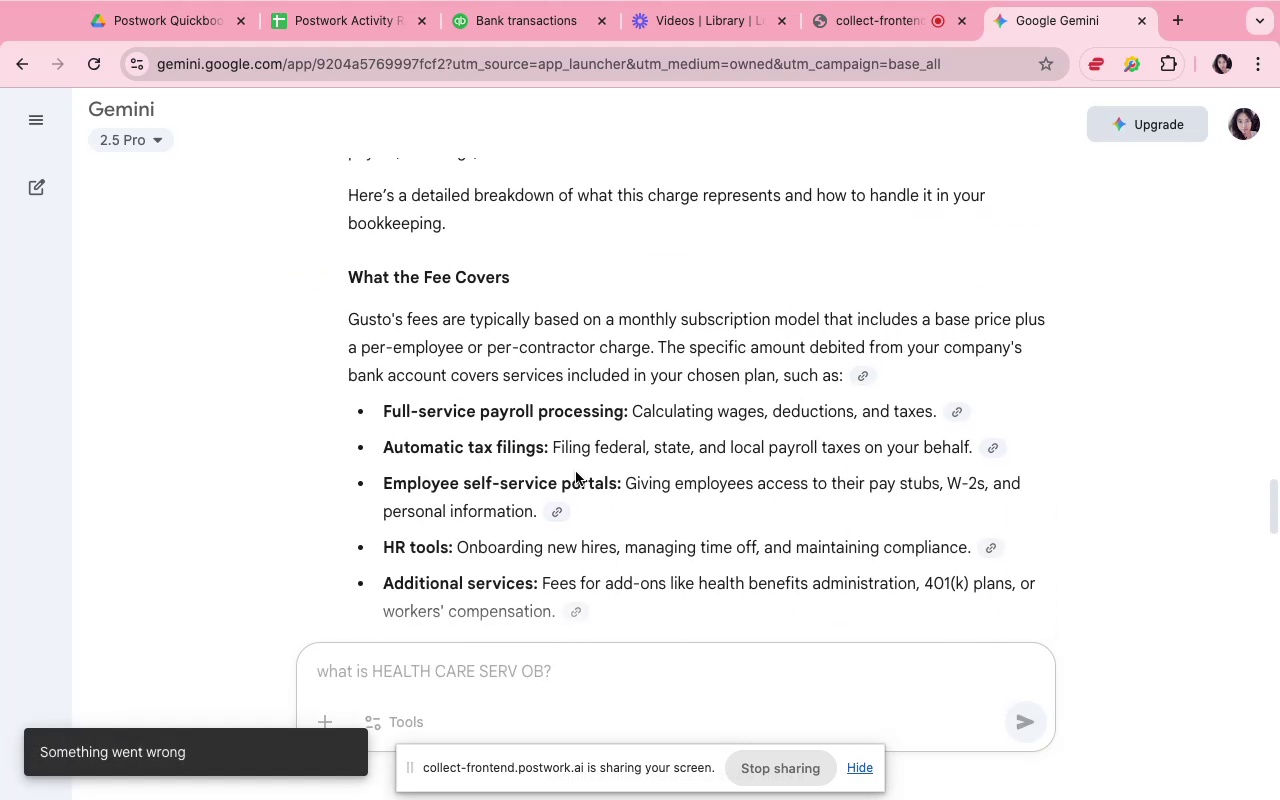 
scroll: coordinate [577, 472], scroll_direction: down, amount: 21.0
 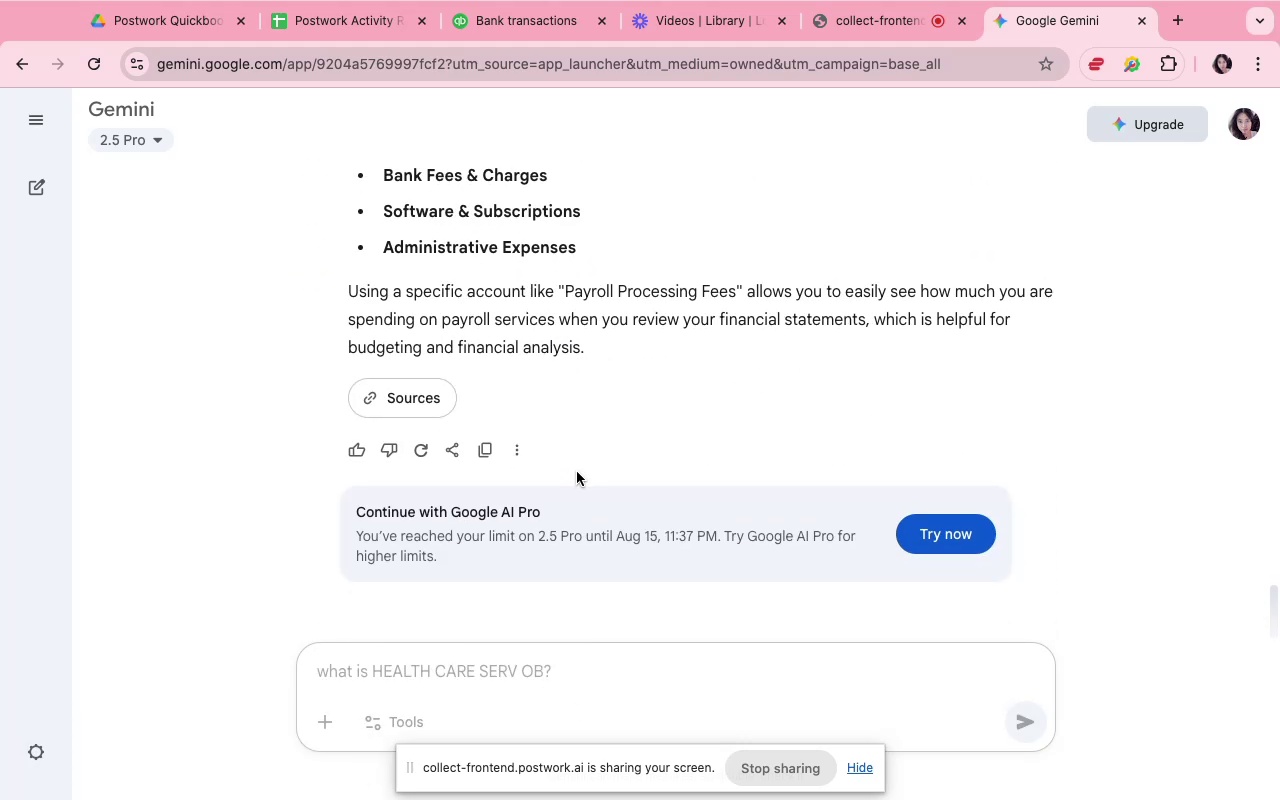 
scroll: coordinate [591, 474], scroll_direction: up, amount: 31.0
 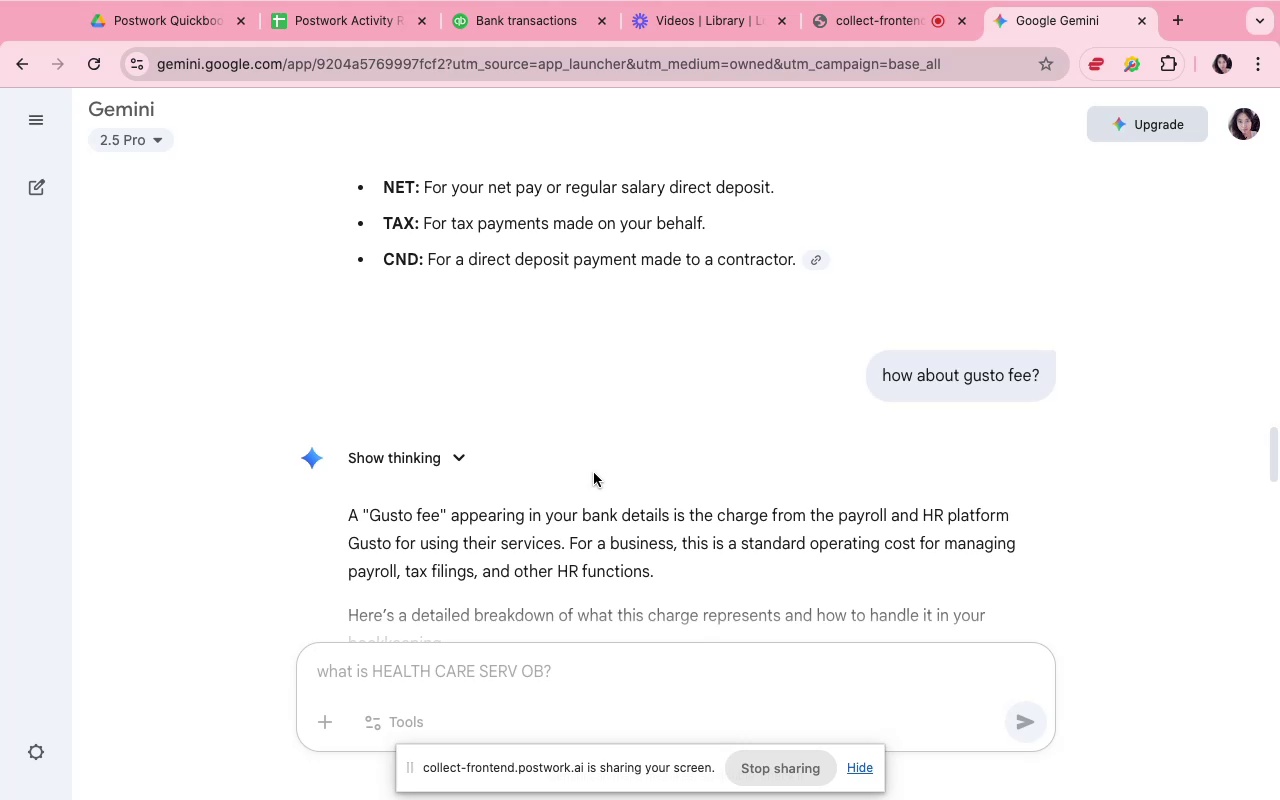 
scroll: coordinate [605, 469], scroll_direction: down, amount: 91.0
 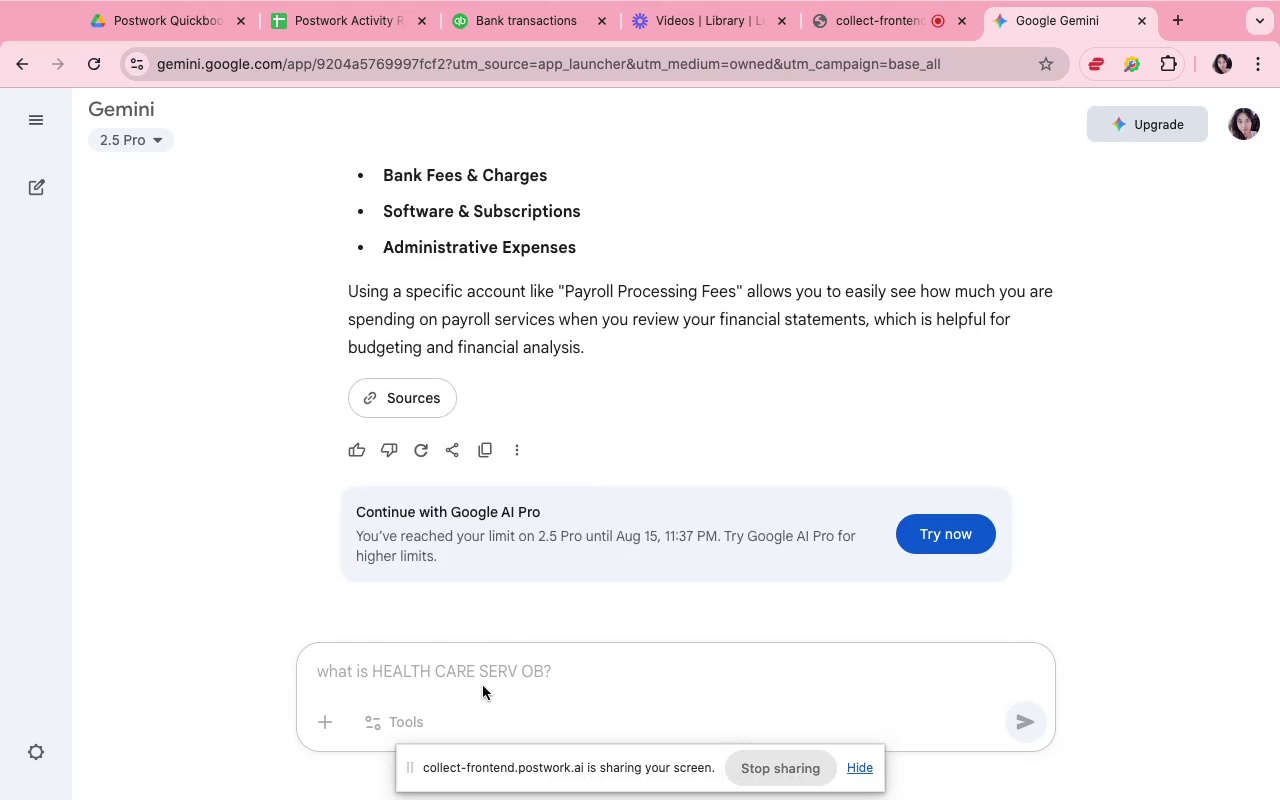 
left_click([495, 678])
 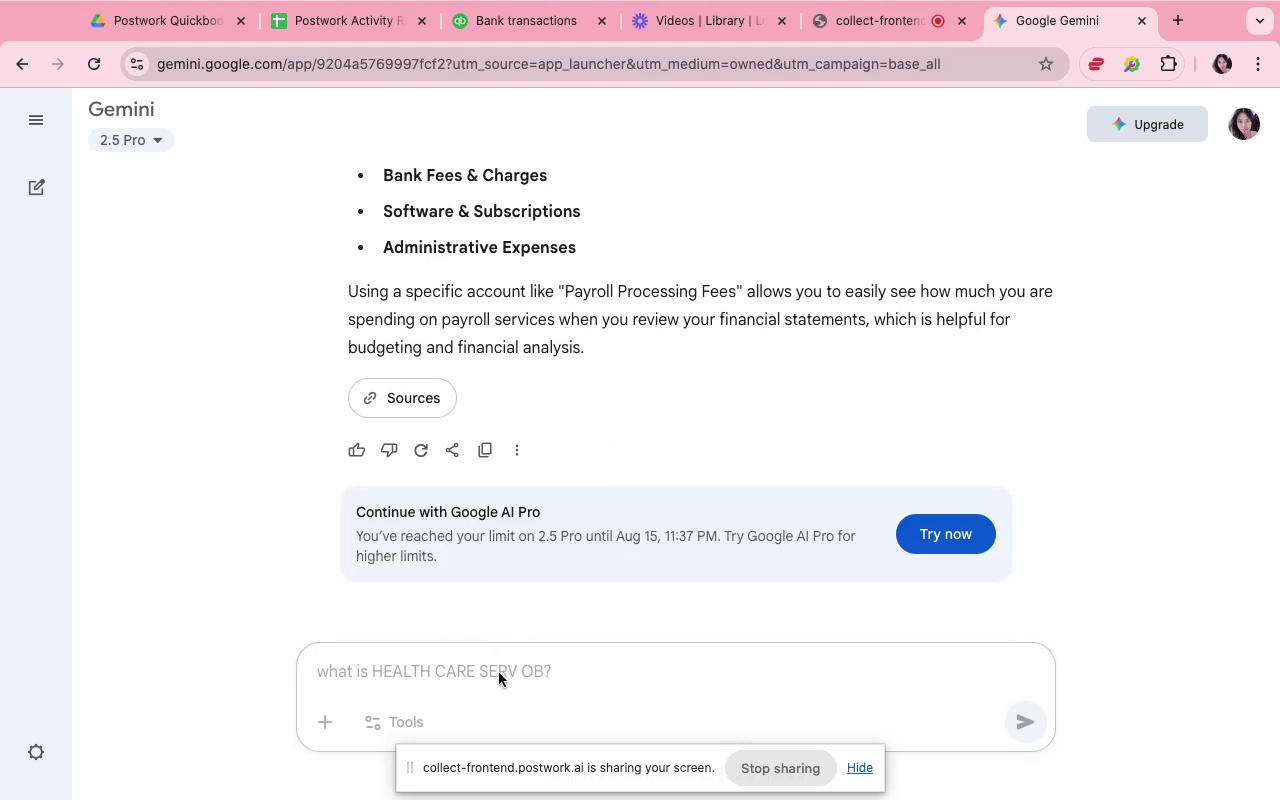 
left_click([499, 672])
 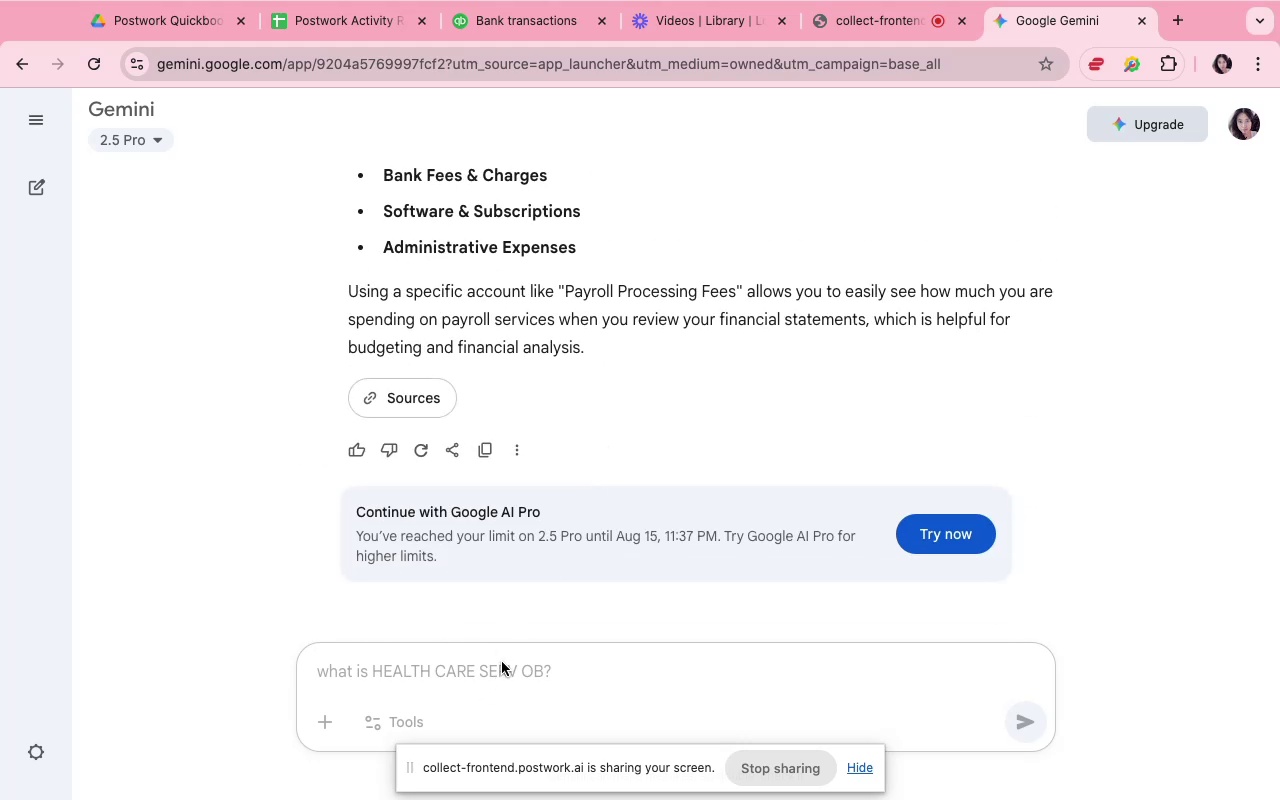 
left_click([502, 662])
 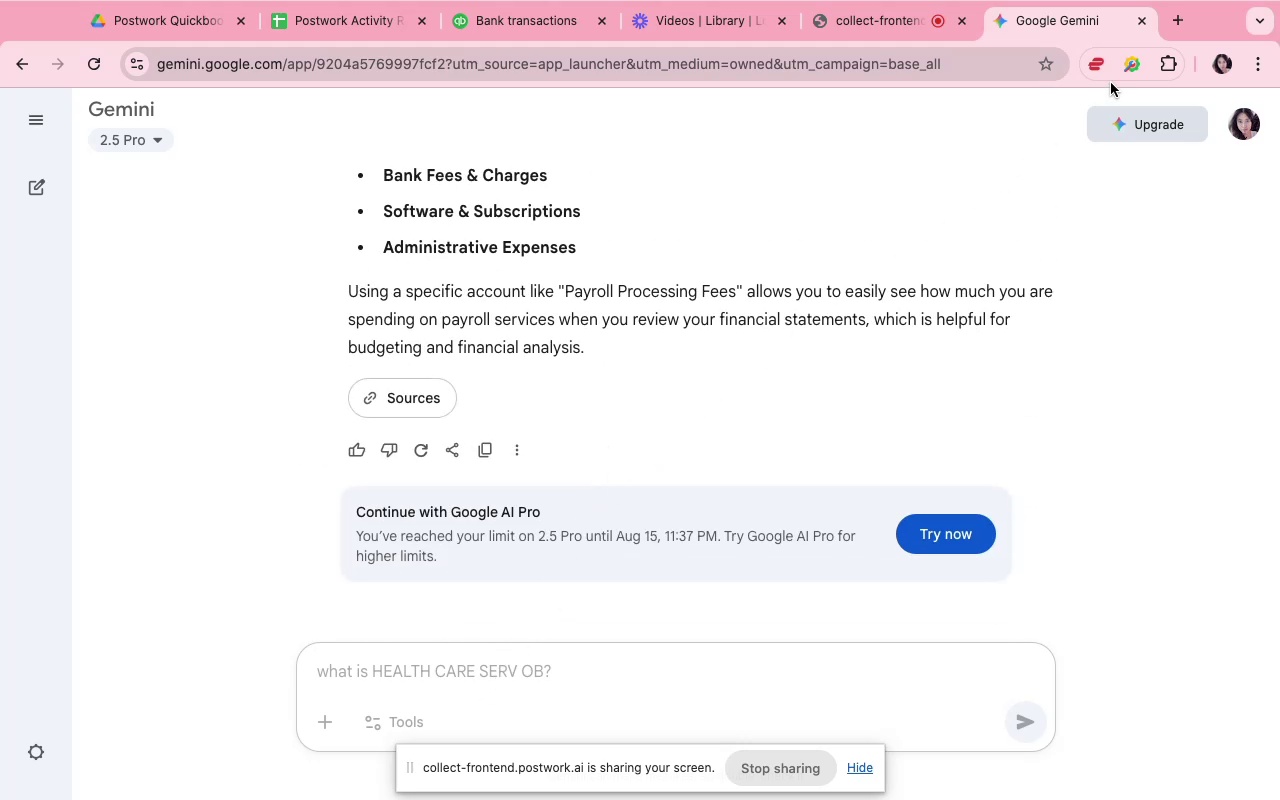 
wait(8.44)
 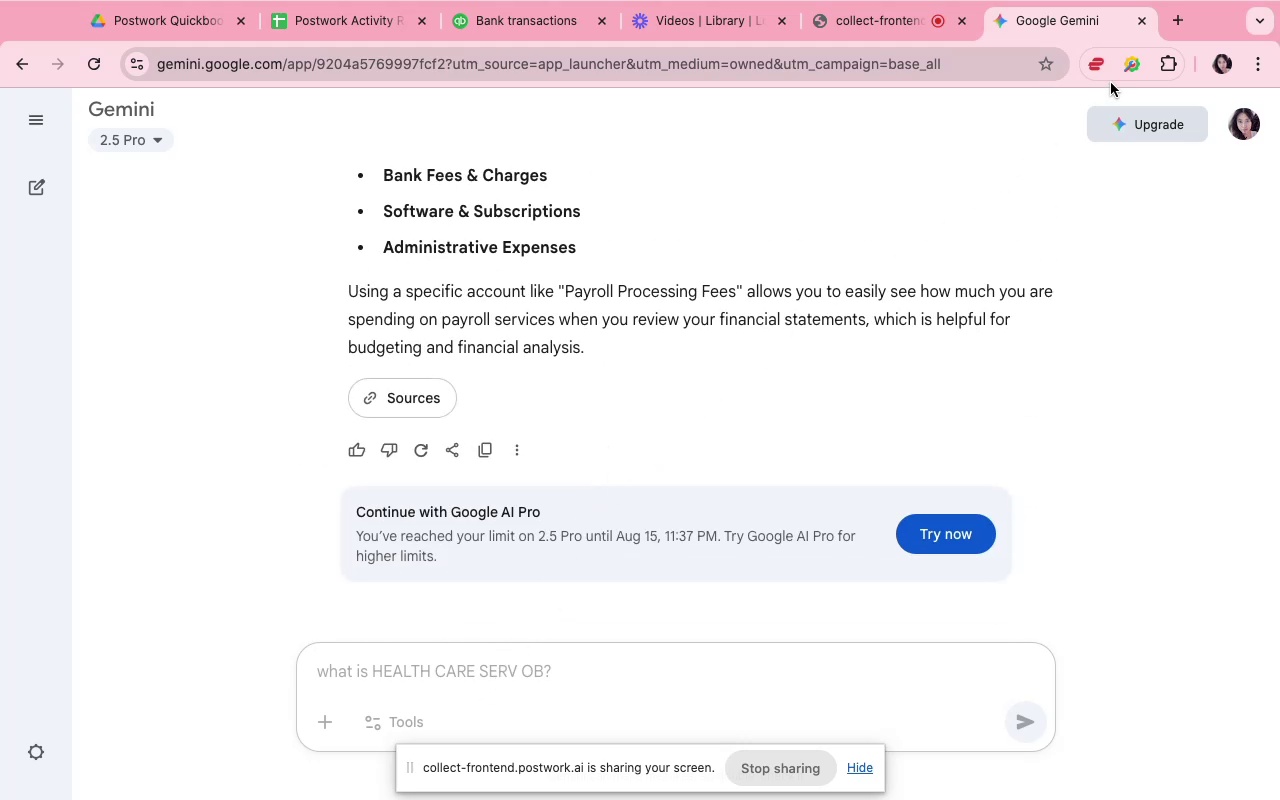 
double_click([952, 66])
 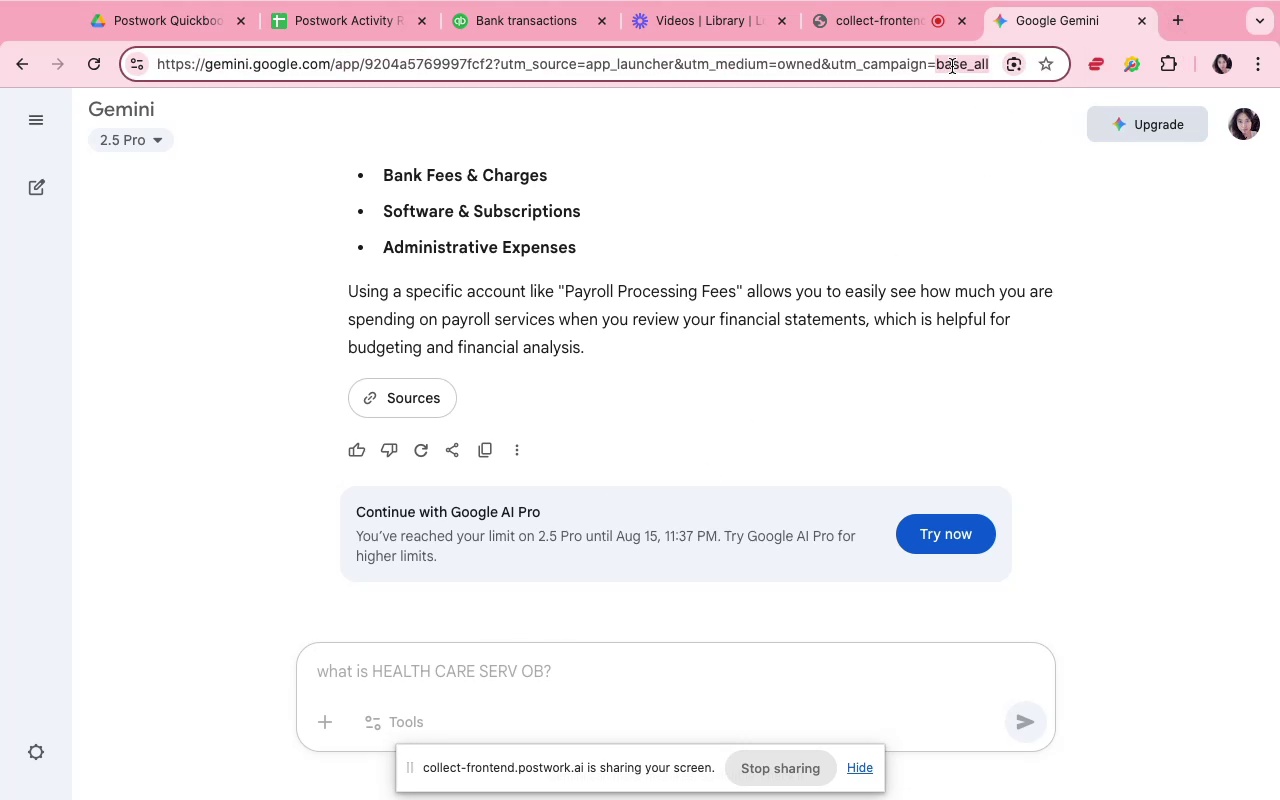 
double_click([952, 66])
 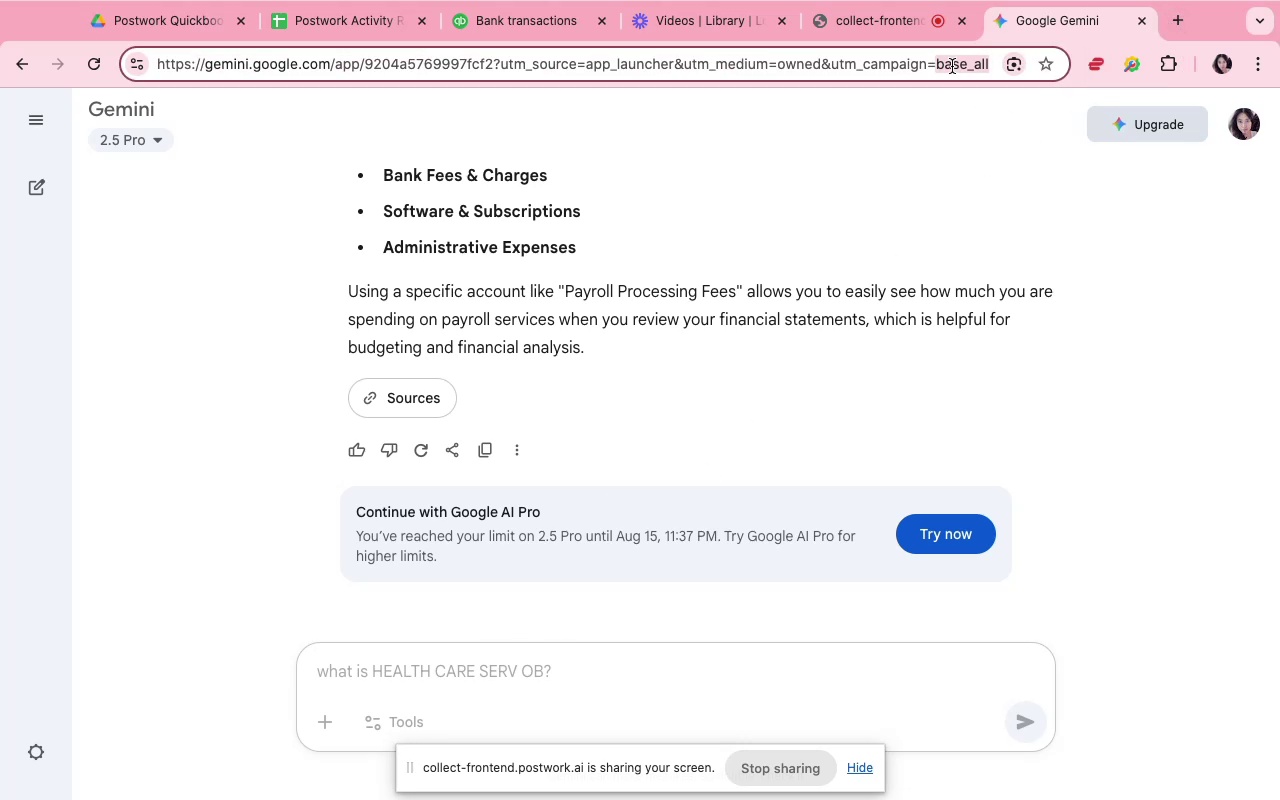 
triple_click([952, 66])
 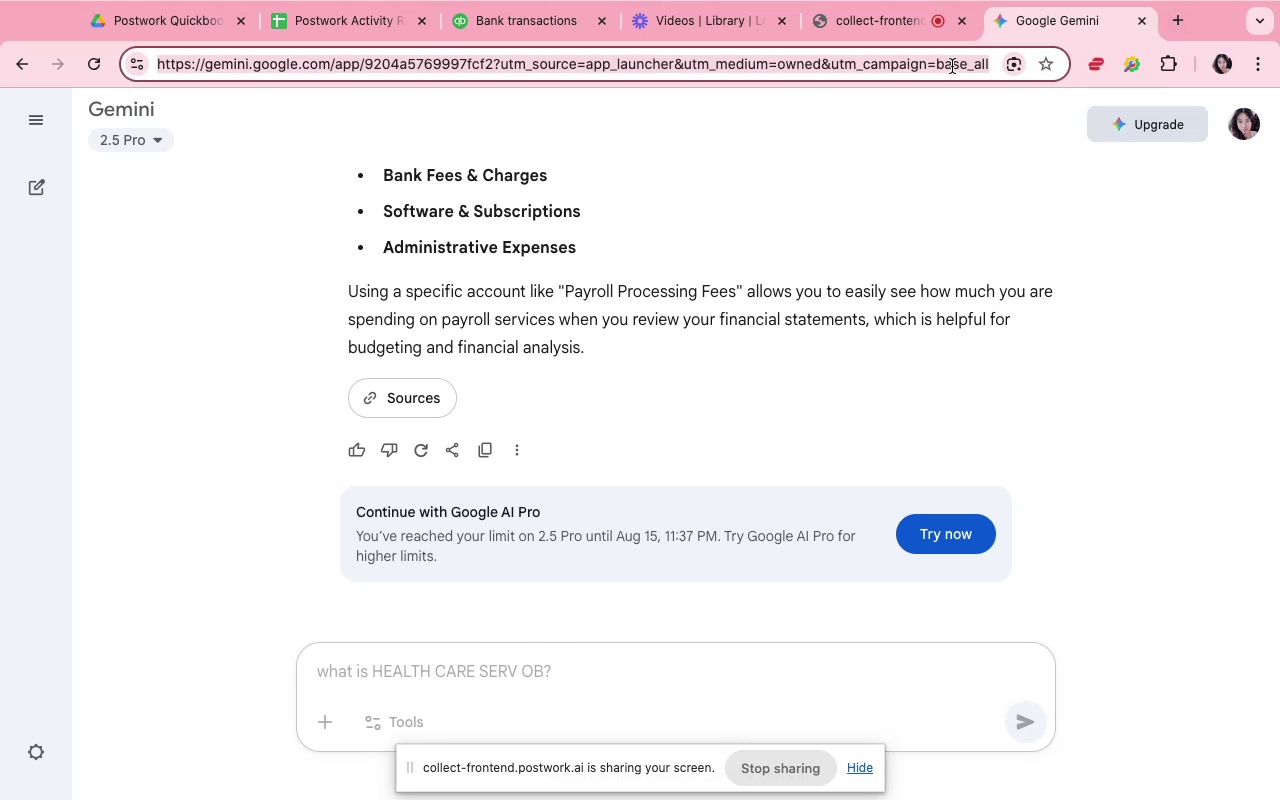 
type(chat)
 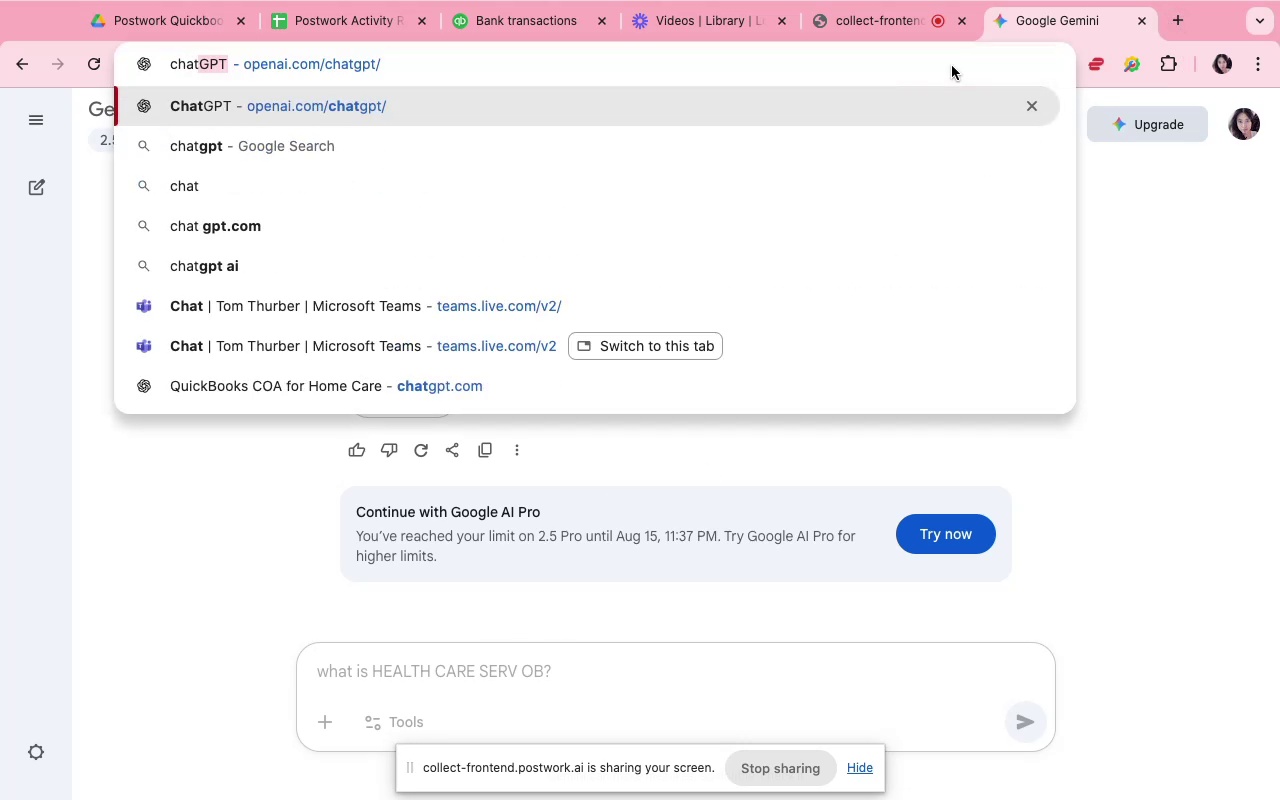 
key(Enter)
 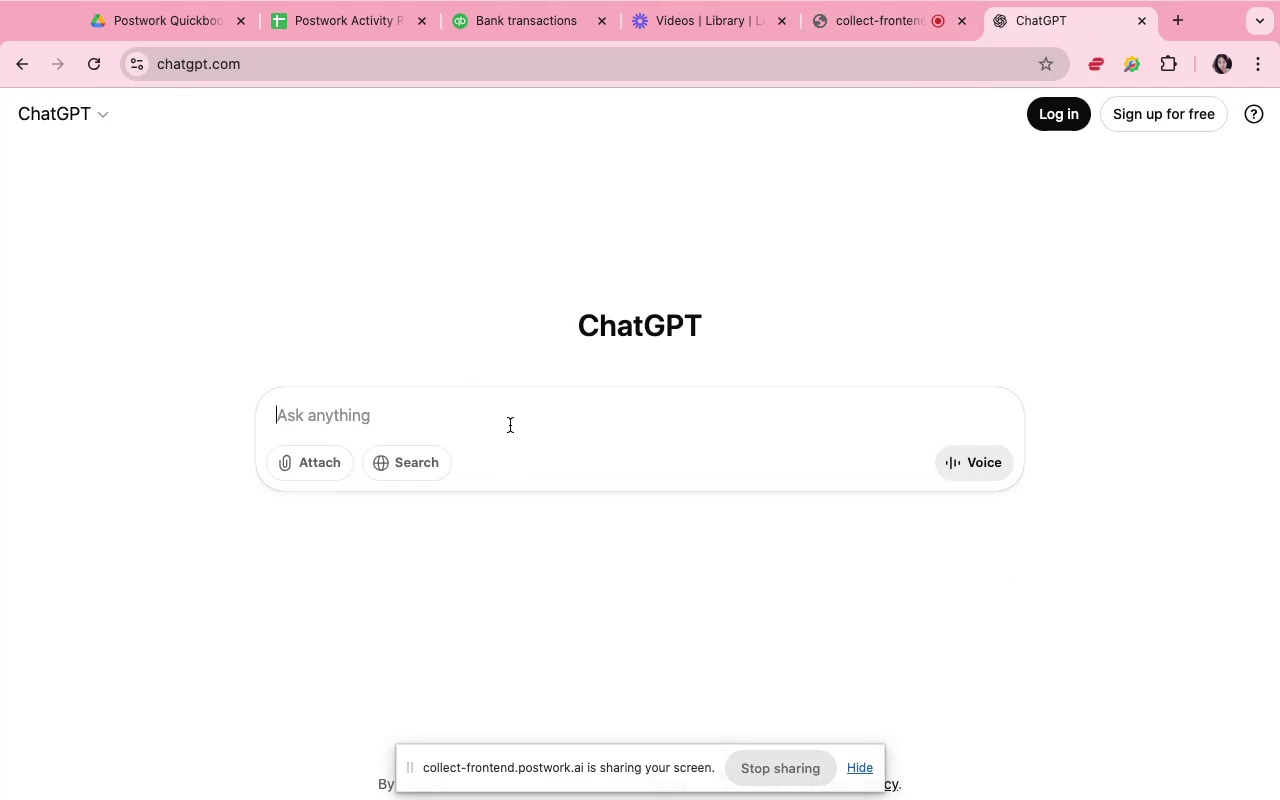 
key(W)
 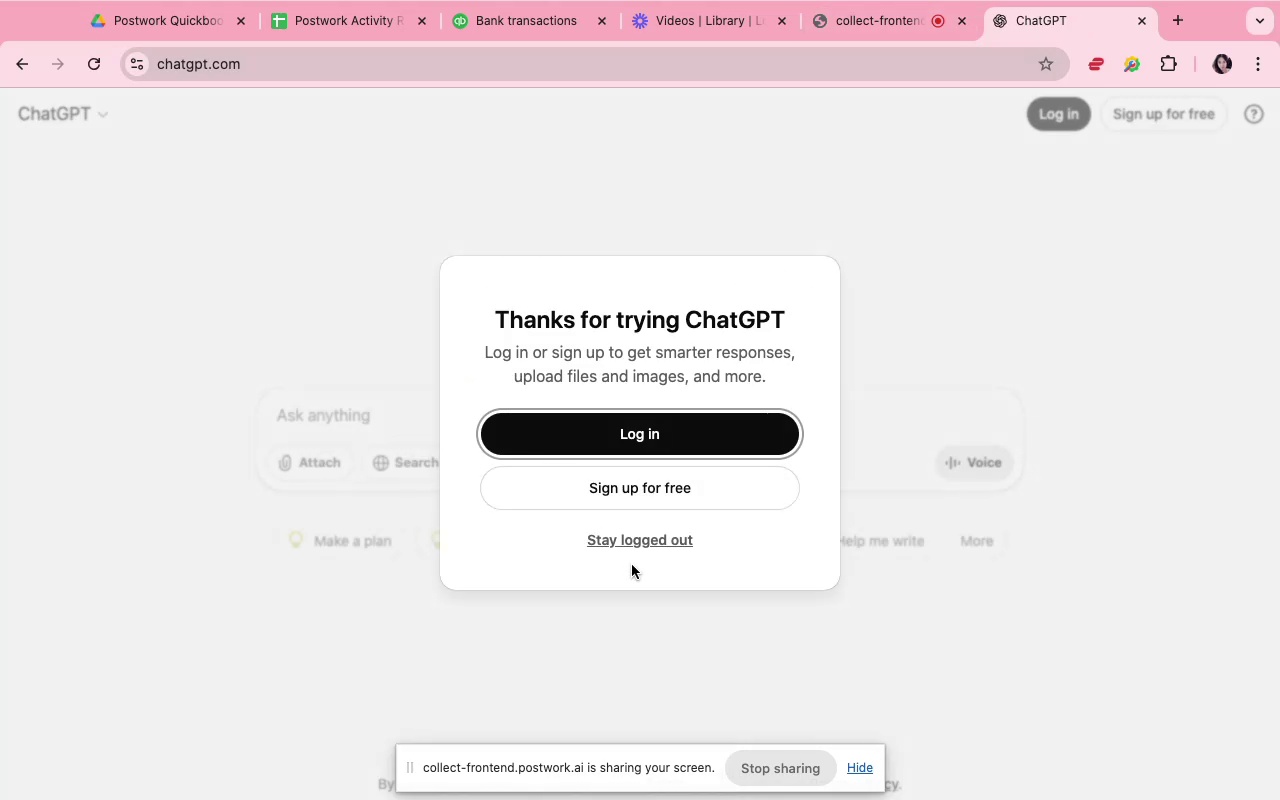 
left_click([635, 550])
 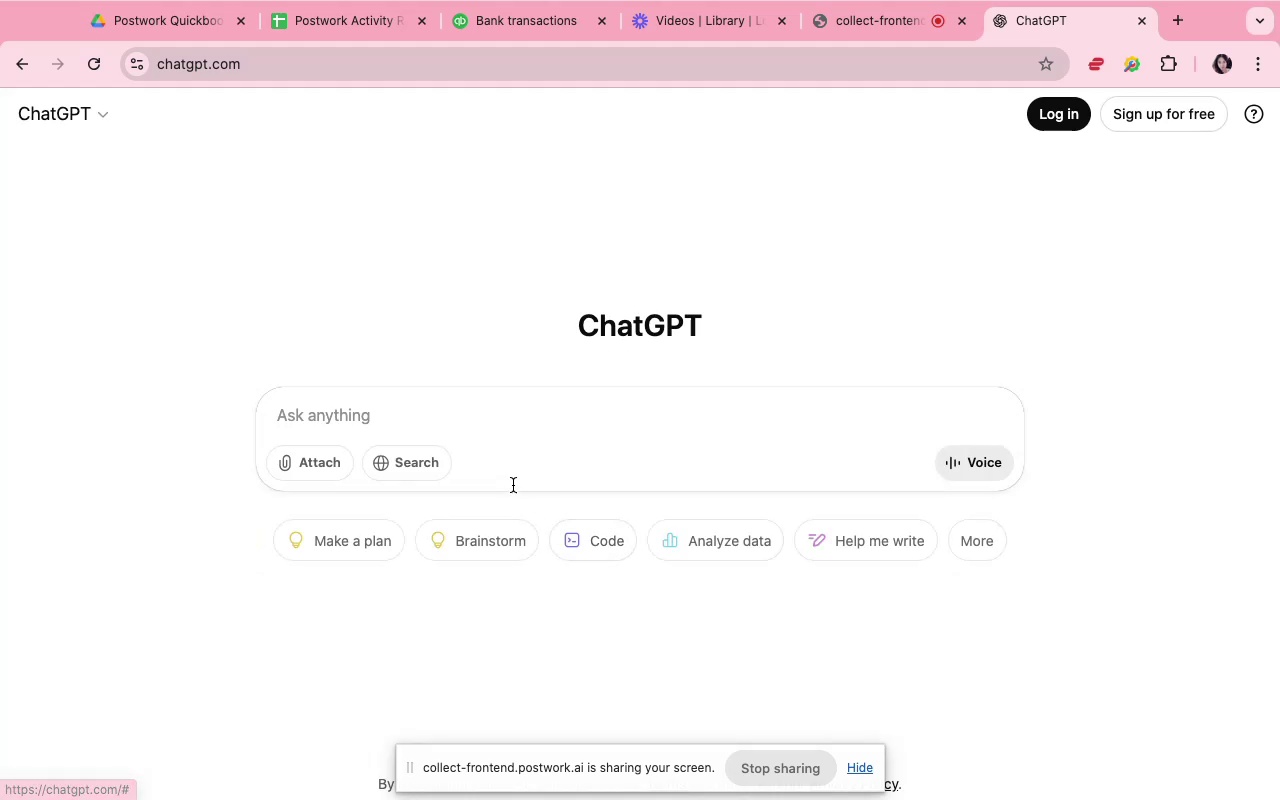 
left_click([471, 414])
 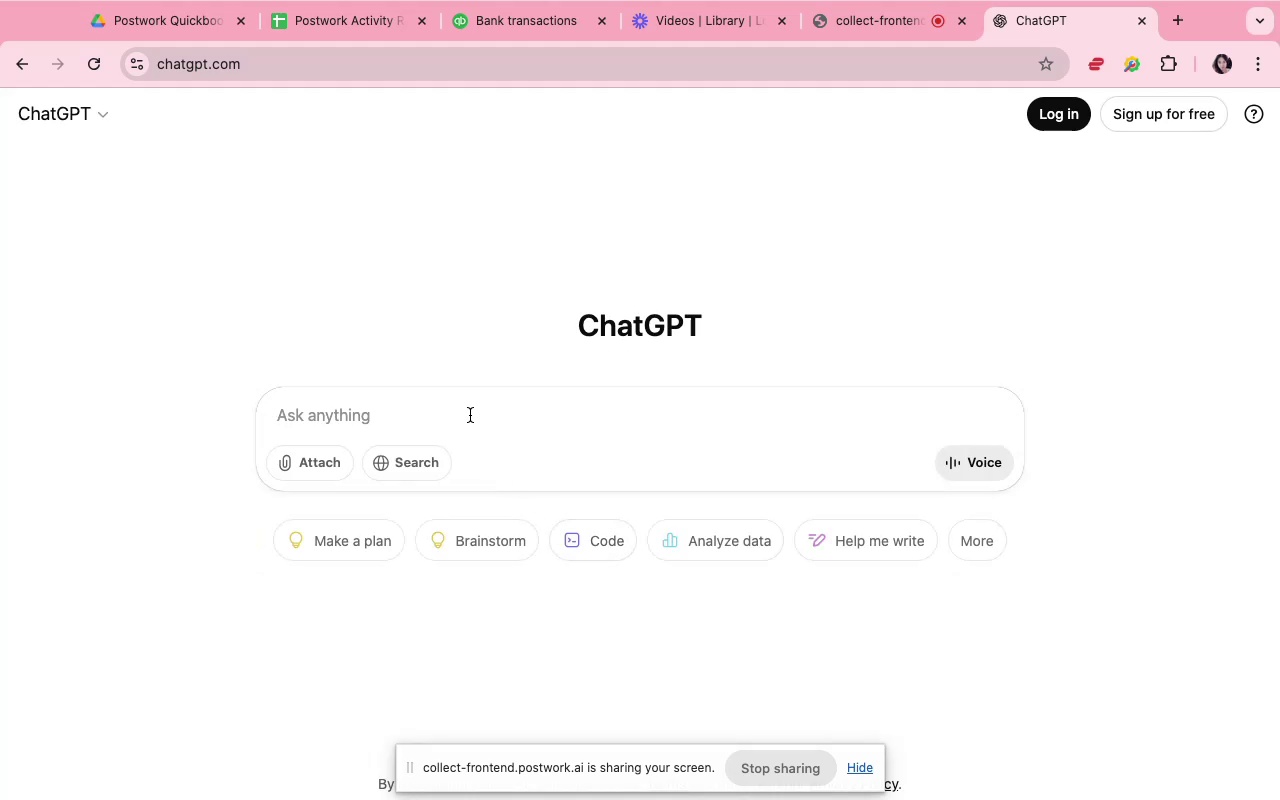 
type(wjat )
key(Backspace)
key(Backspace)
key(Backspace)
key(Backspace)
type(hat  )
key(Backspace)
type(is )
 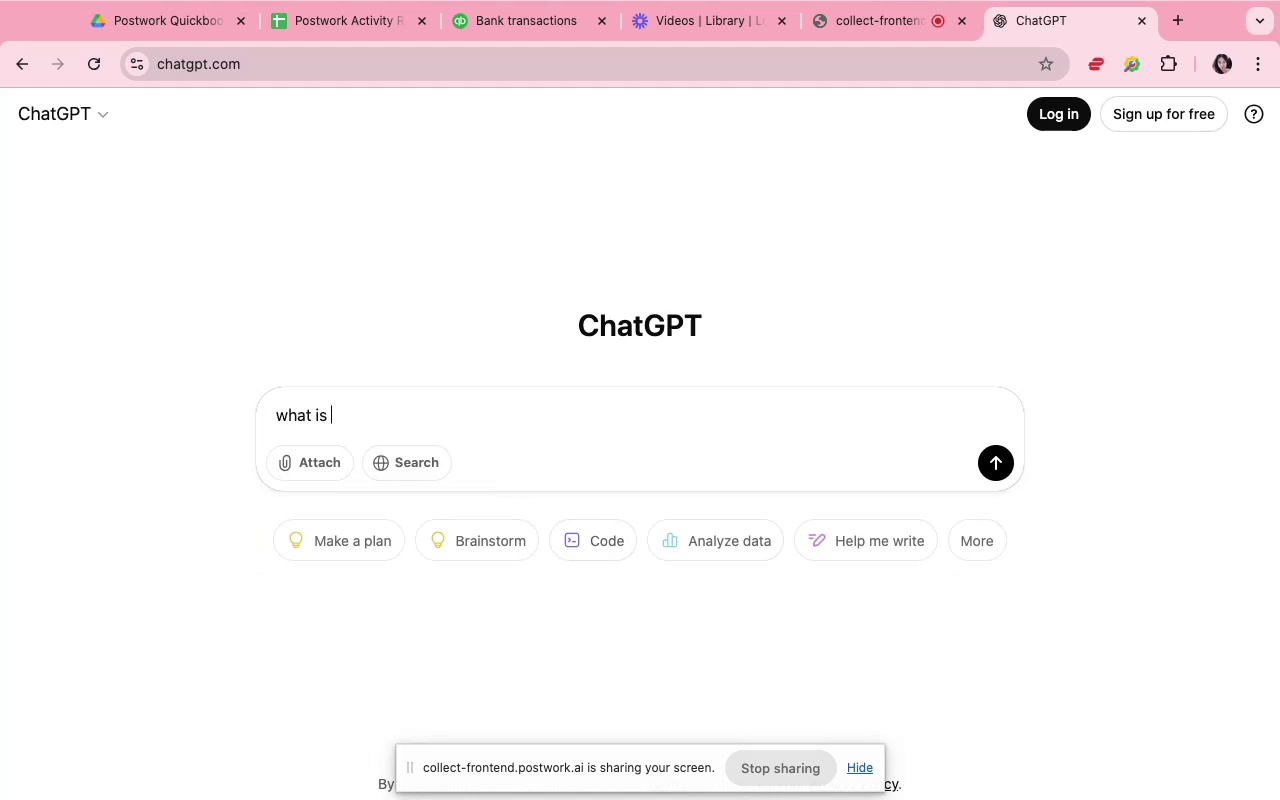 
key(Meta+V)
 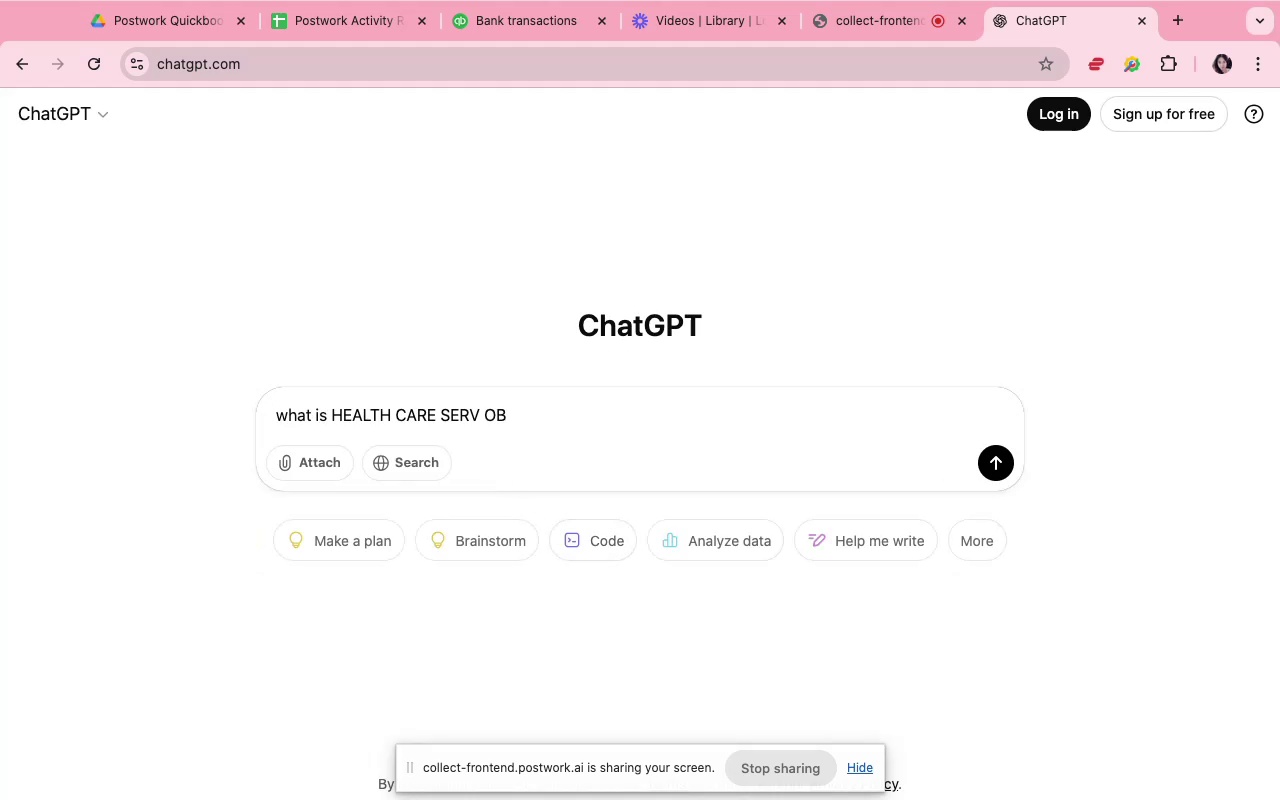 
key(Shift+ShiftRight)
 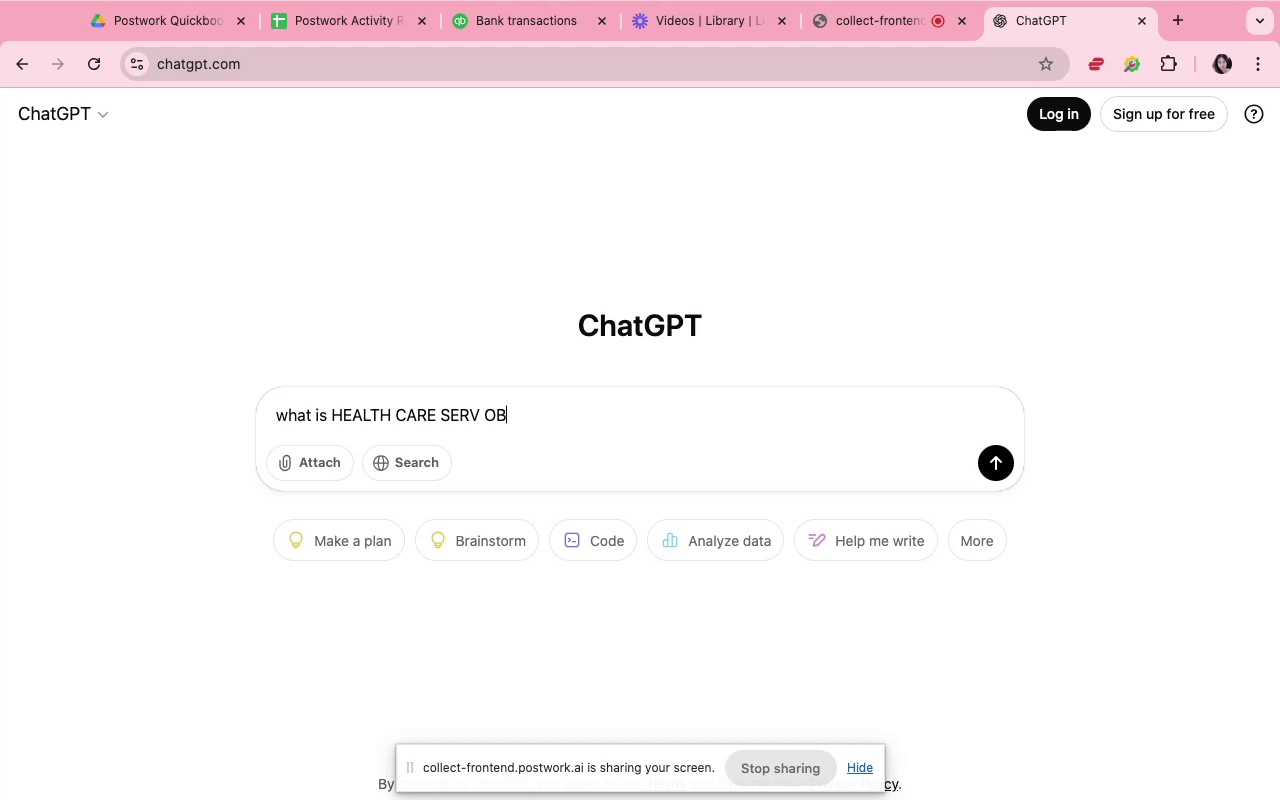 
key(Shift+Slash)
 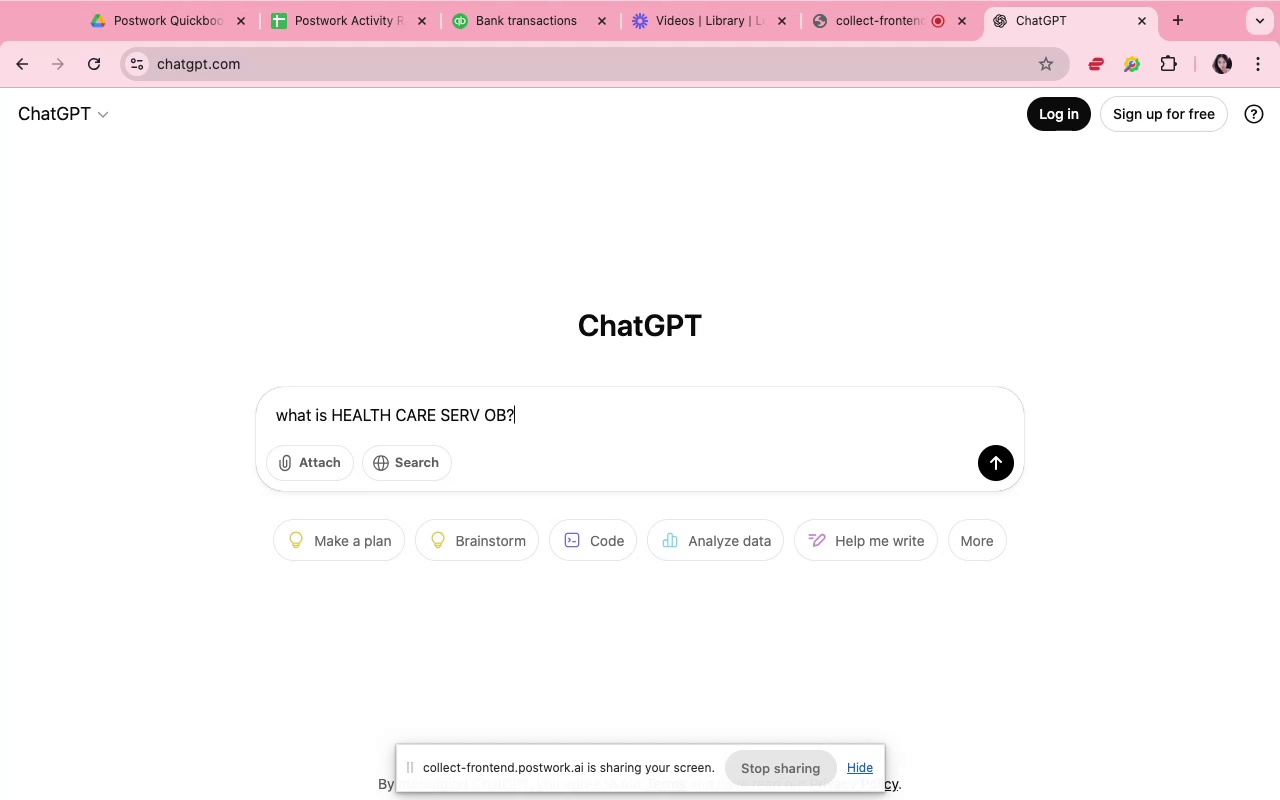 
key(Enter)
 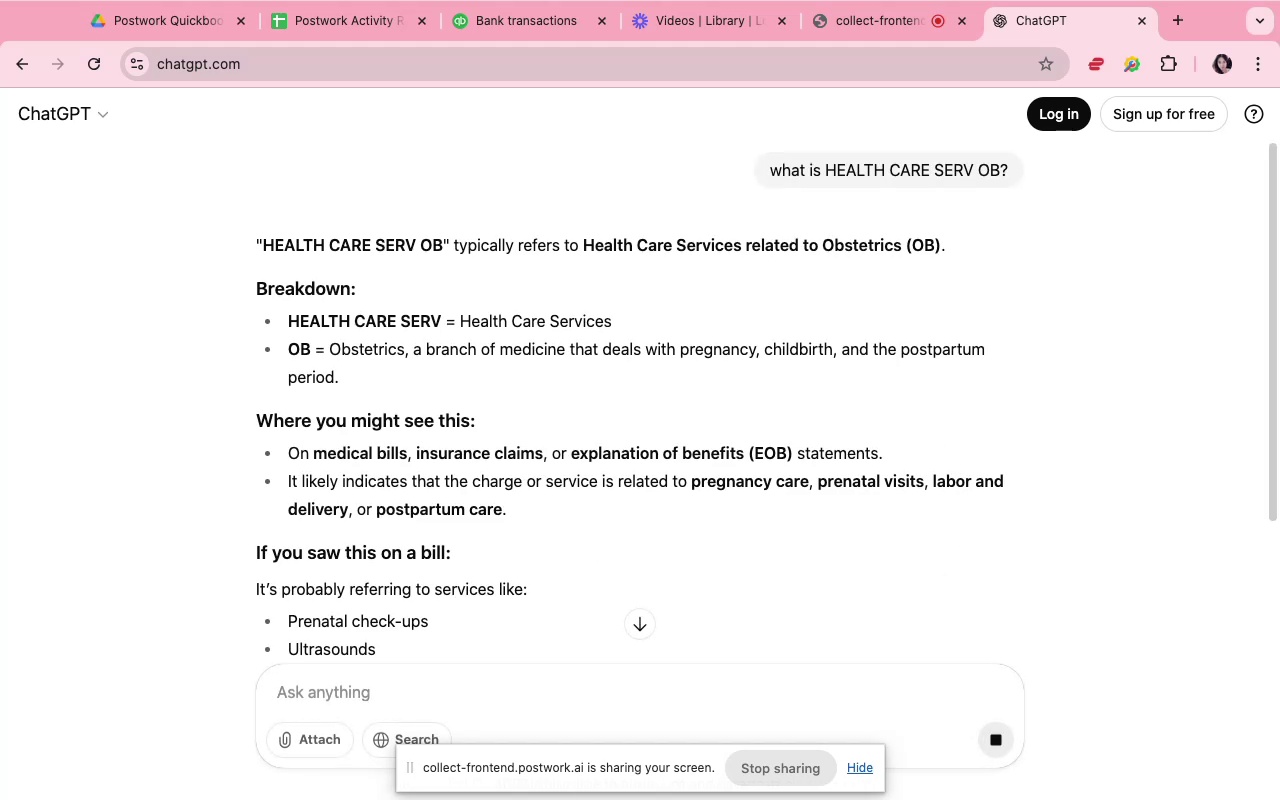 
wait(13.77)
 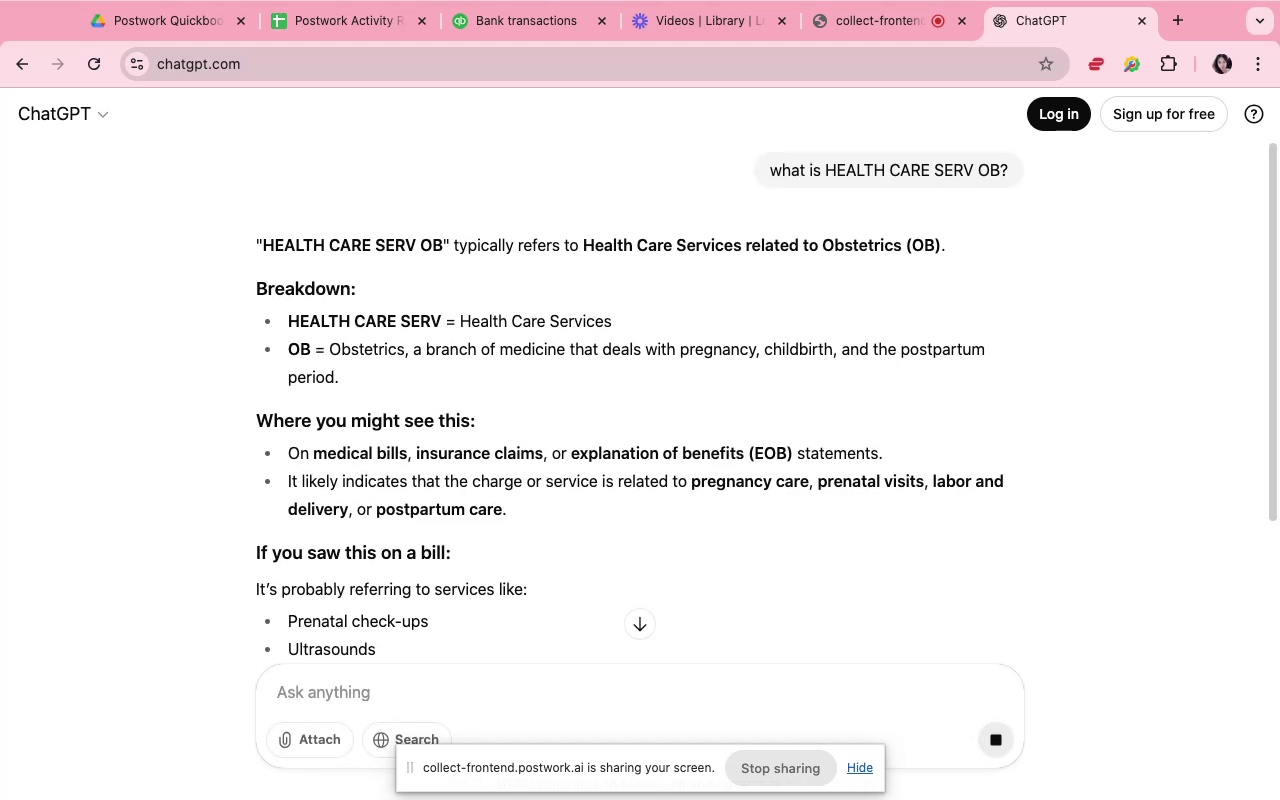 
left_click([566, 28])
 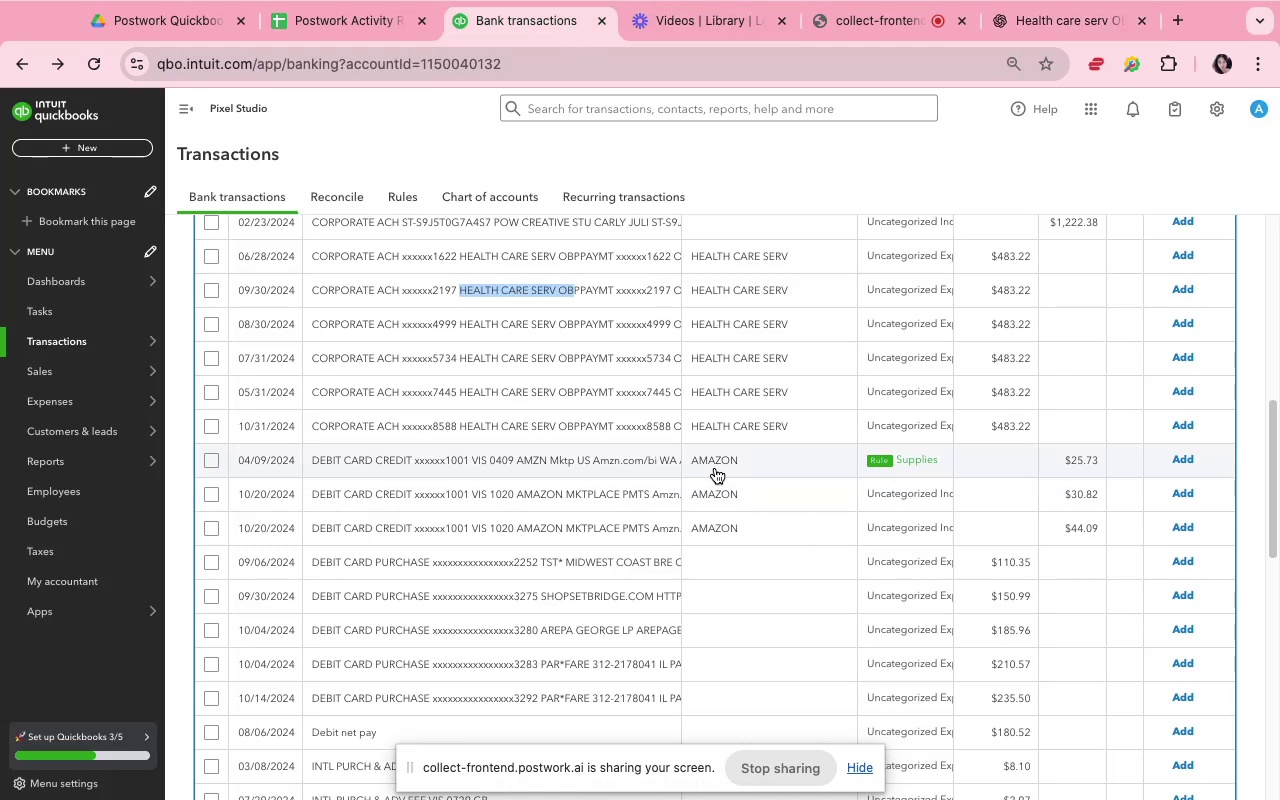 
wait(9.74)
 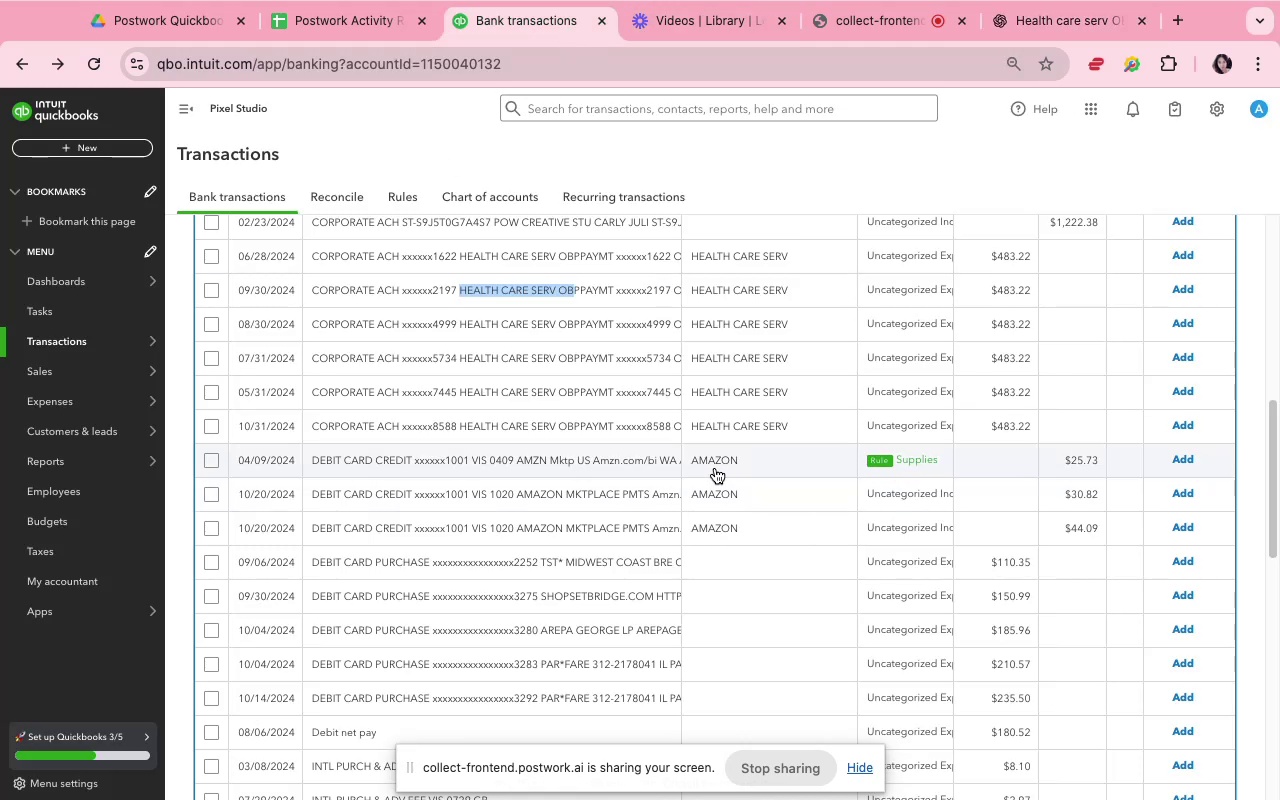 
mouse_move([694, 493])
 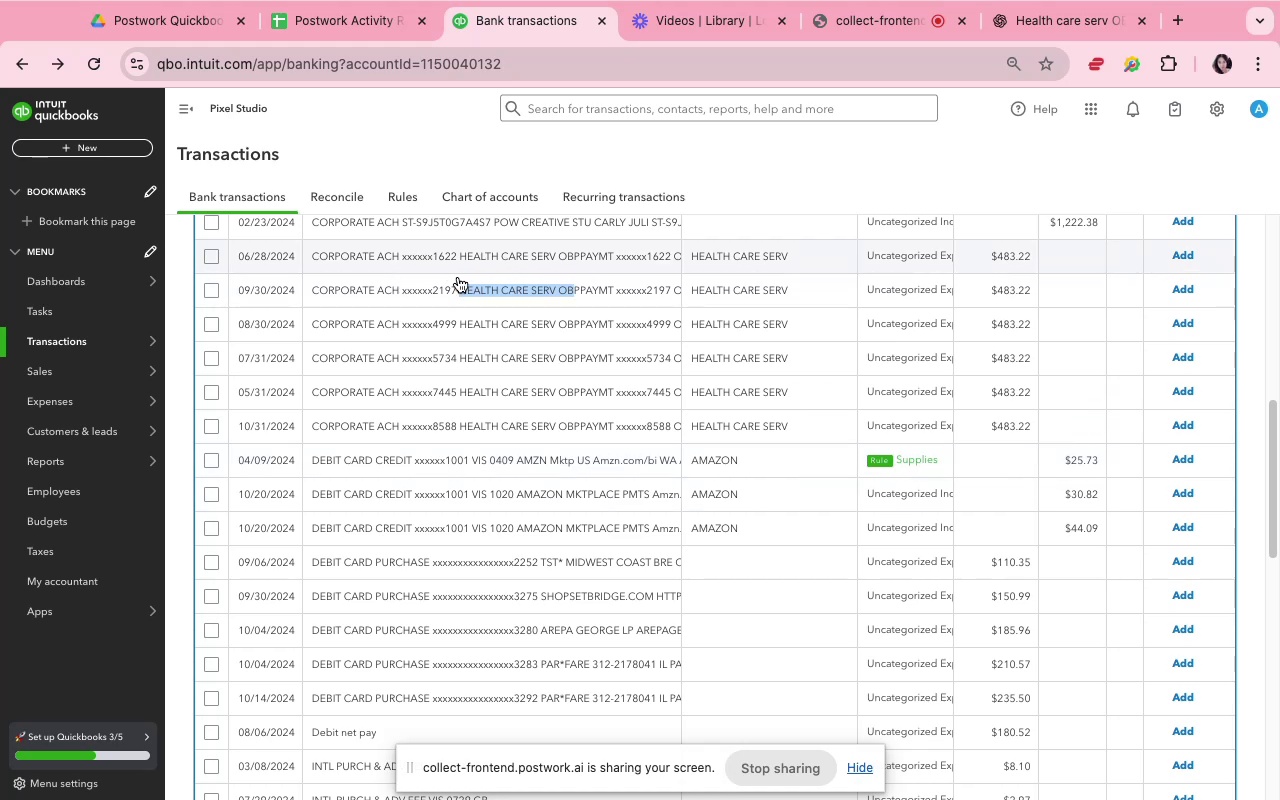 
left_click([466, 282])
 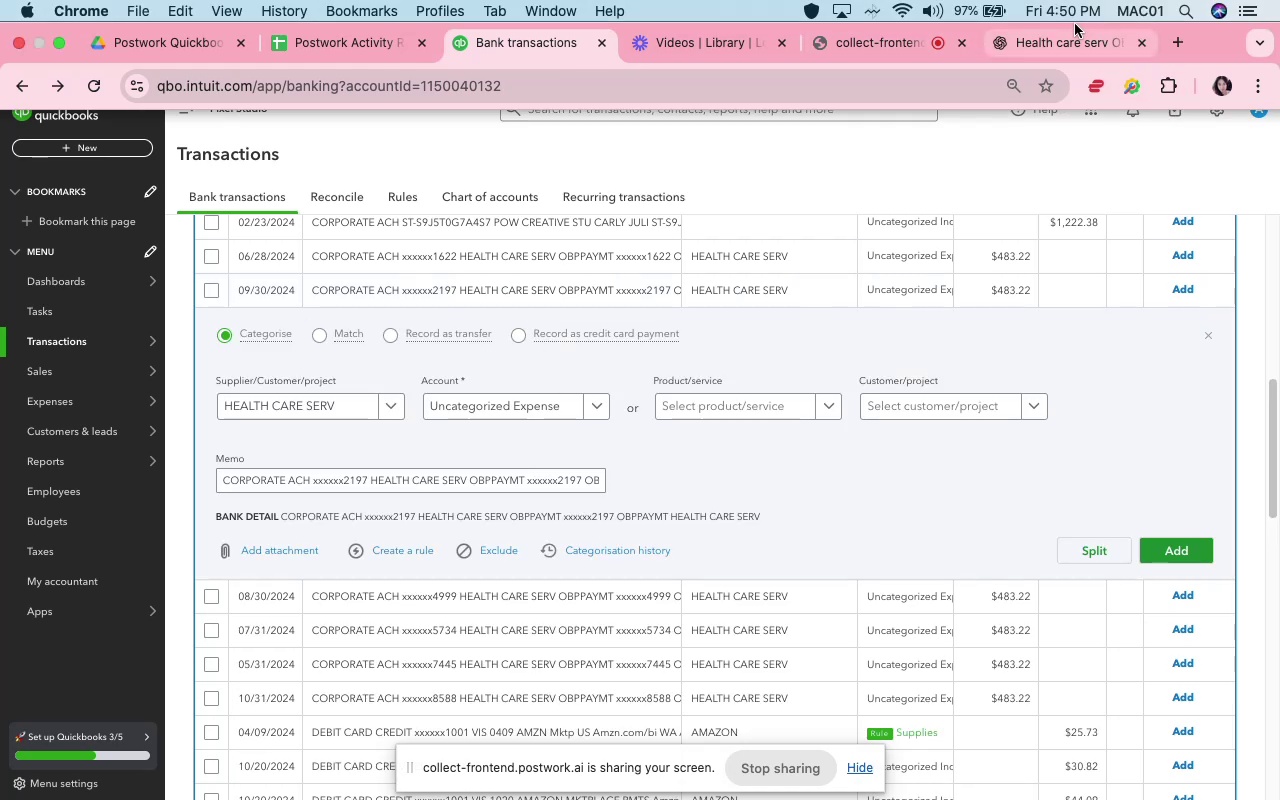 
wait(5.29)
 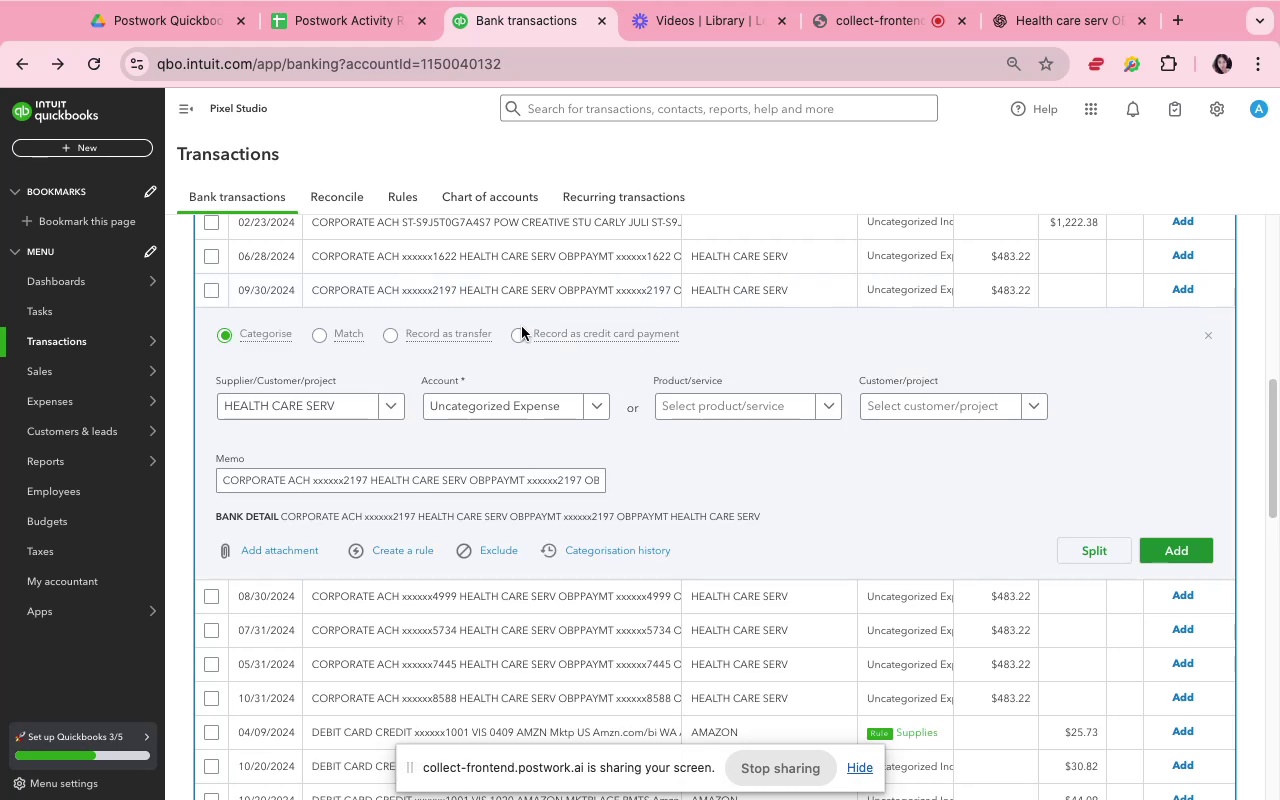 
left_click([1169, 41])
 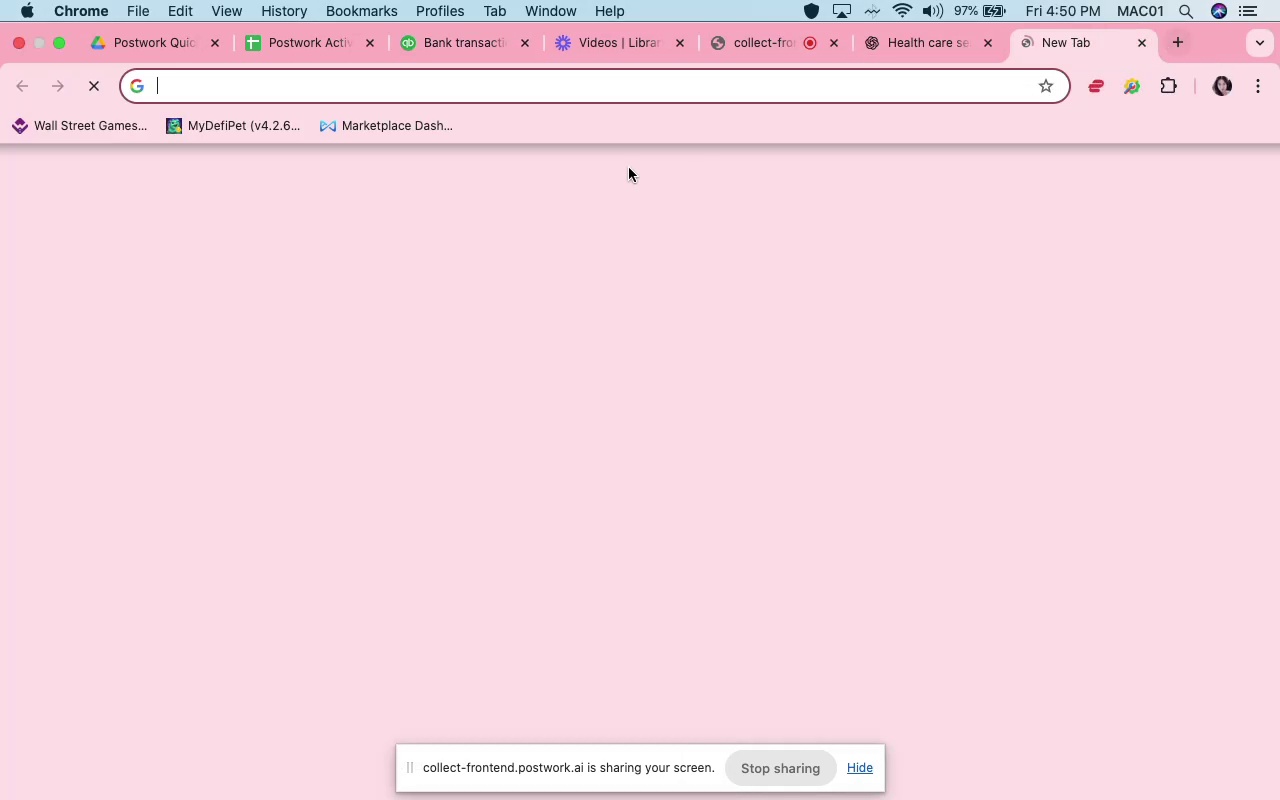 
key(Meta+V)
 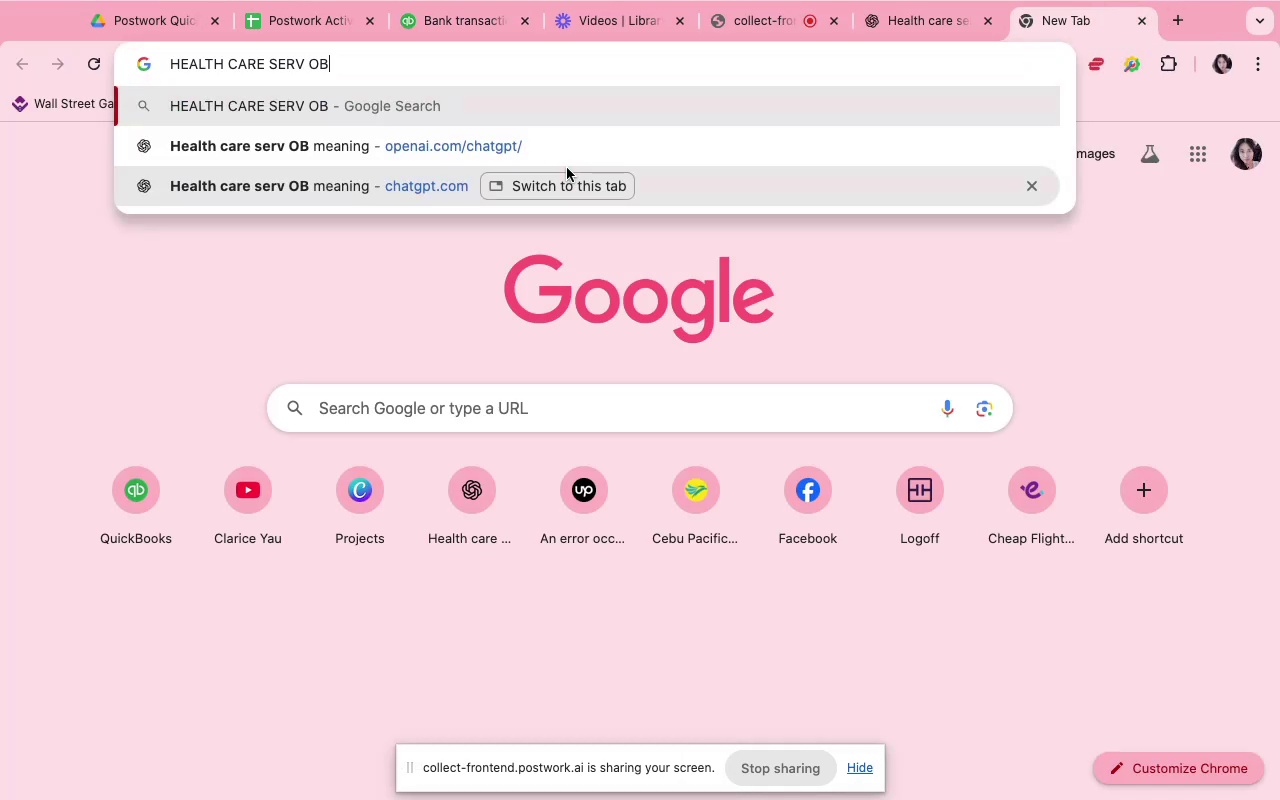 
key(Enter)
 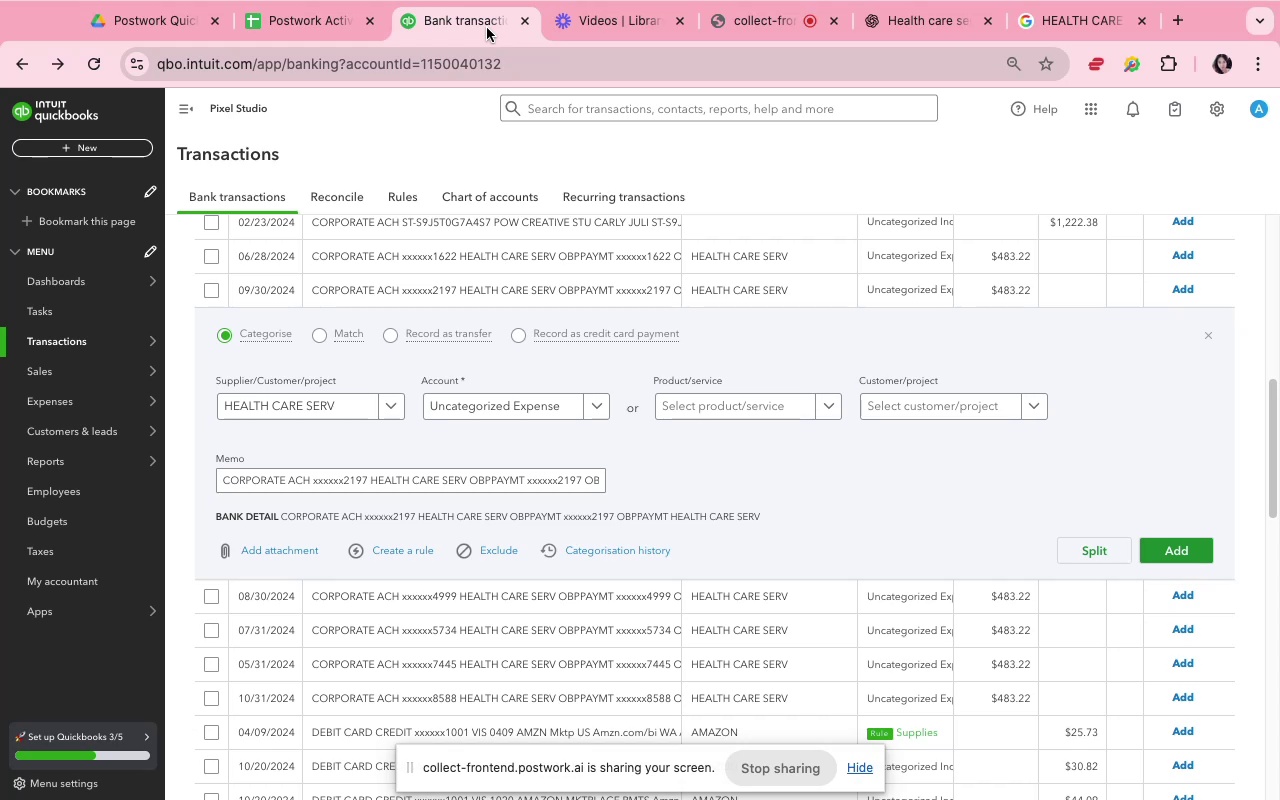 
wait(17.78)
 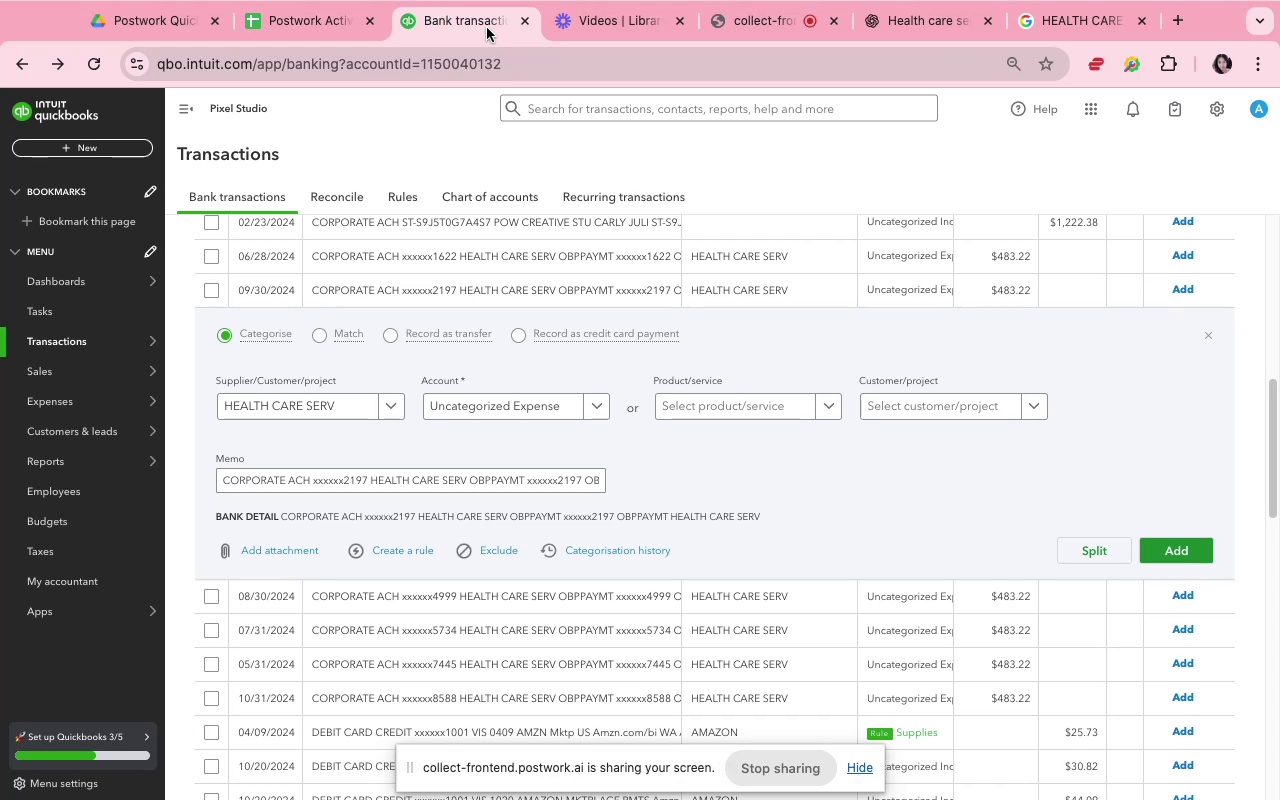 
mouse_move([1038, 59])
 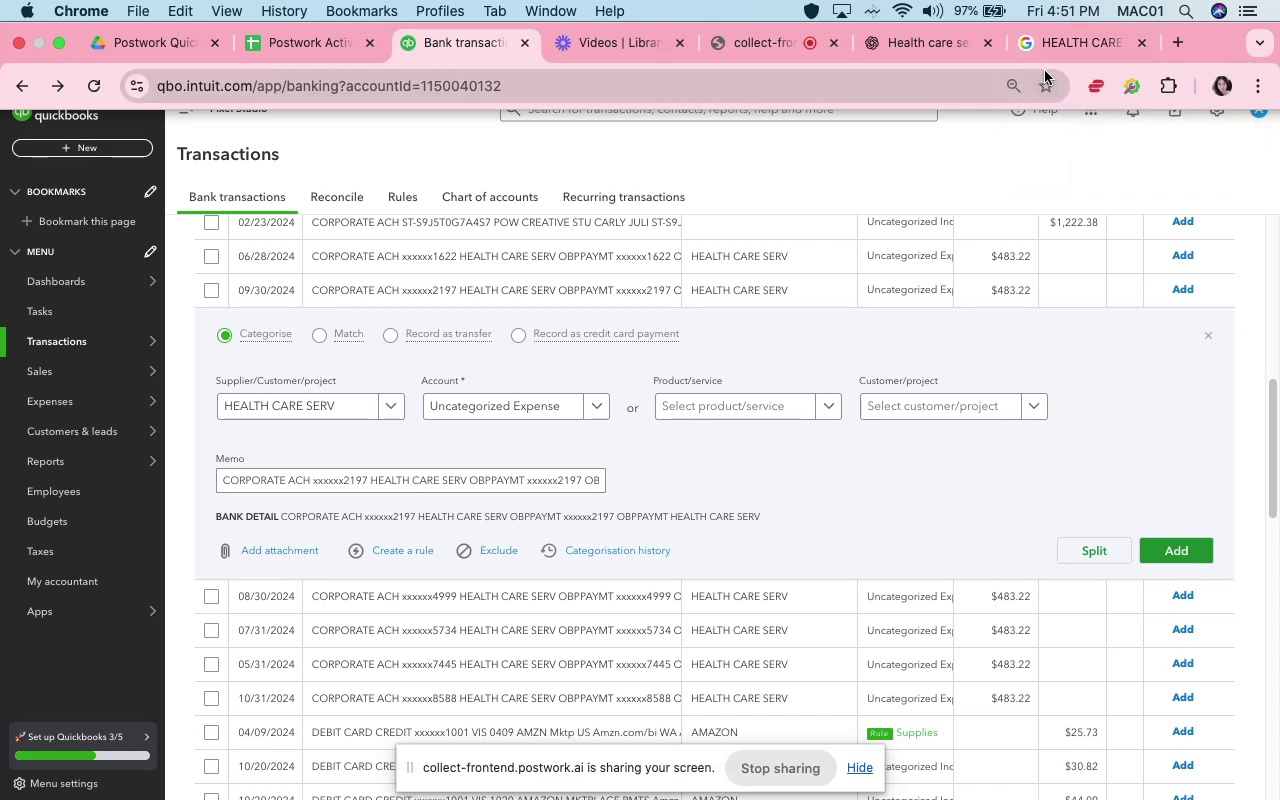 
left_click([1041, 55])
 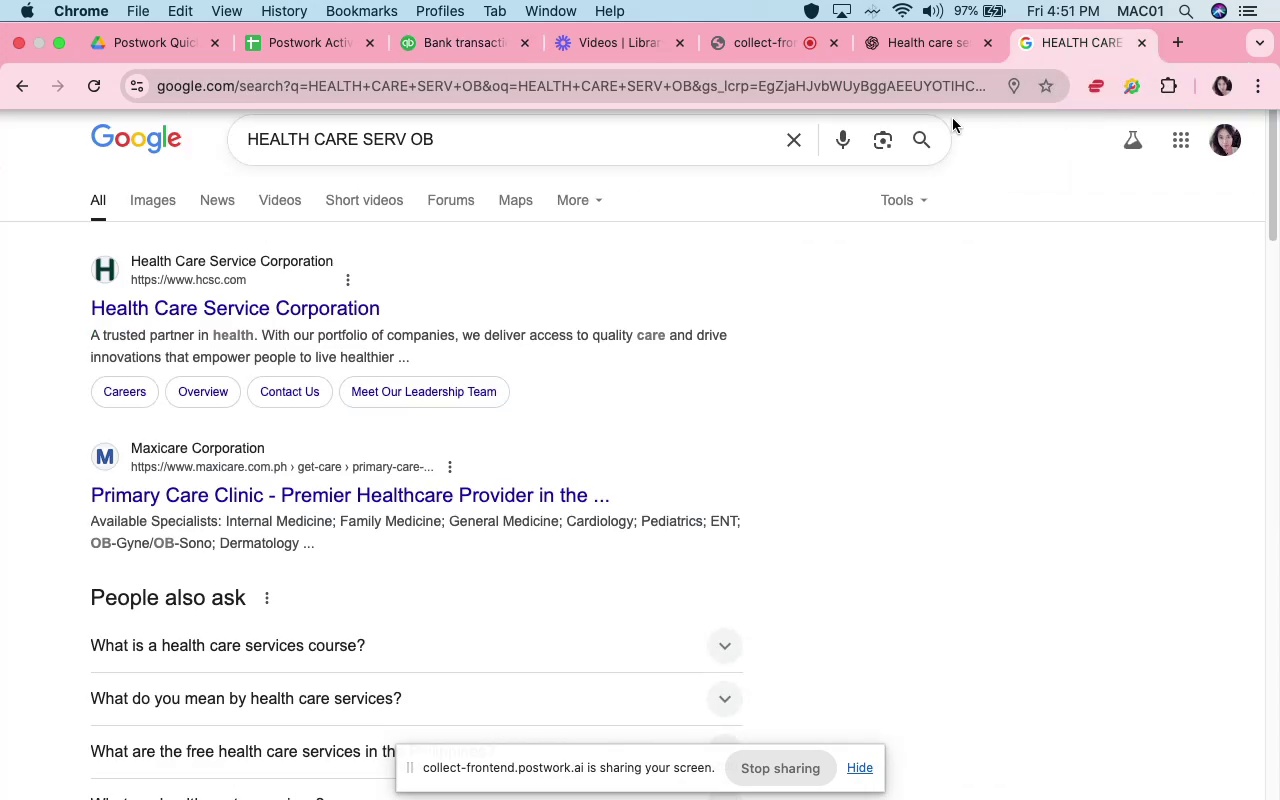 
scroll: coordinate [552, 352], scroll_direction: down, amount: 14.0
 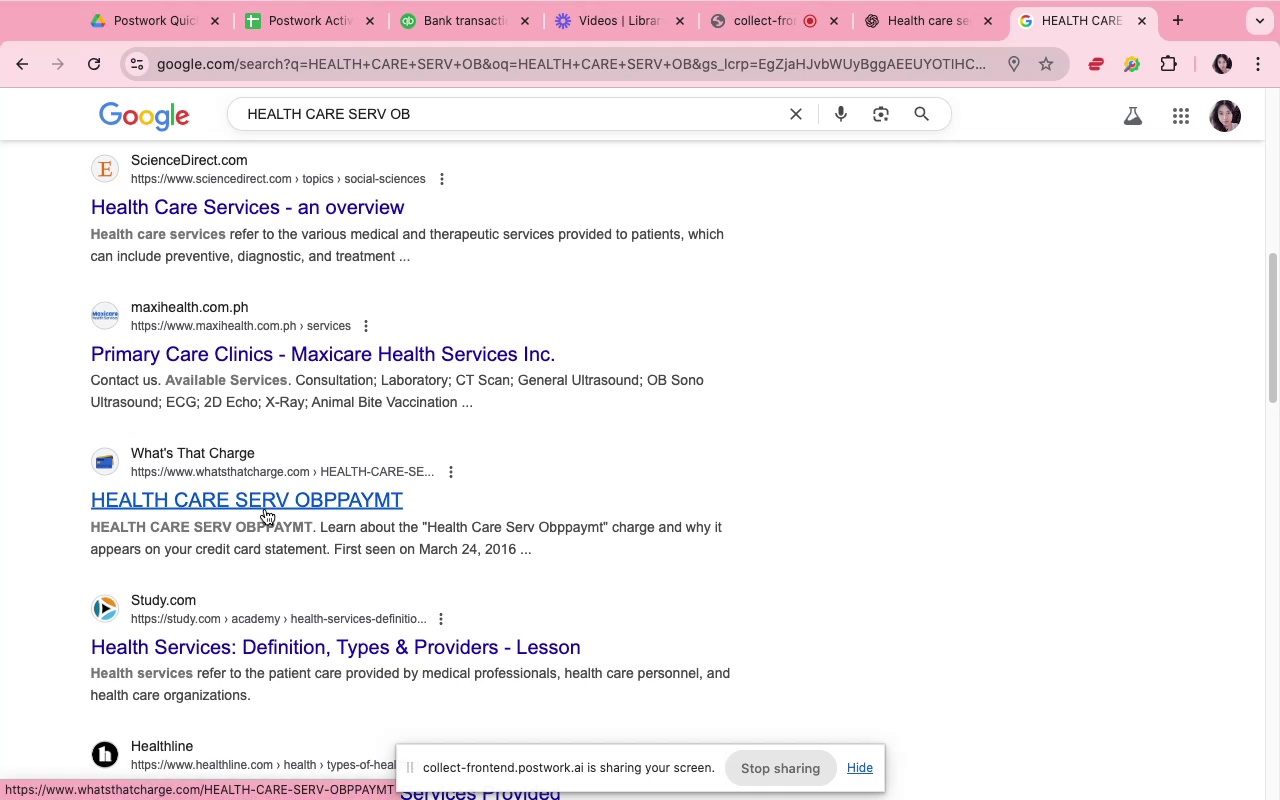 
wait(19.89)
 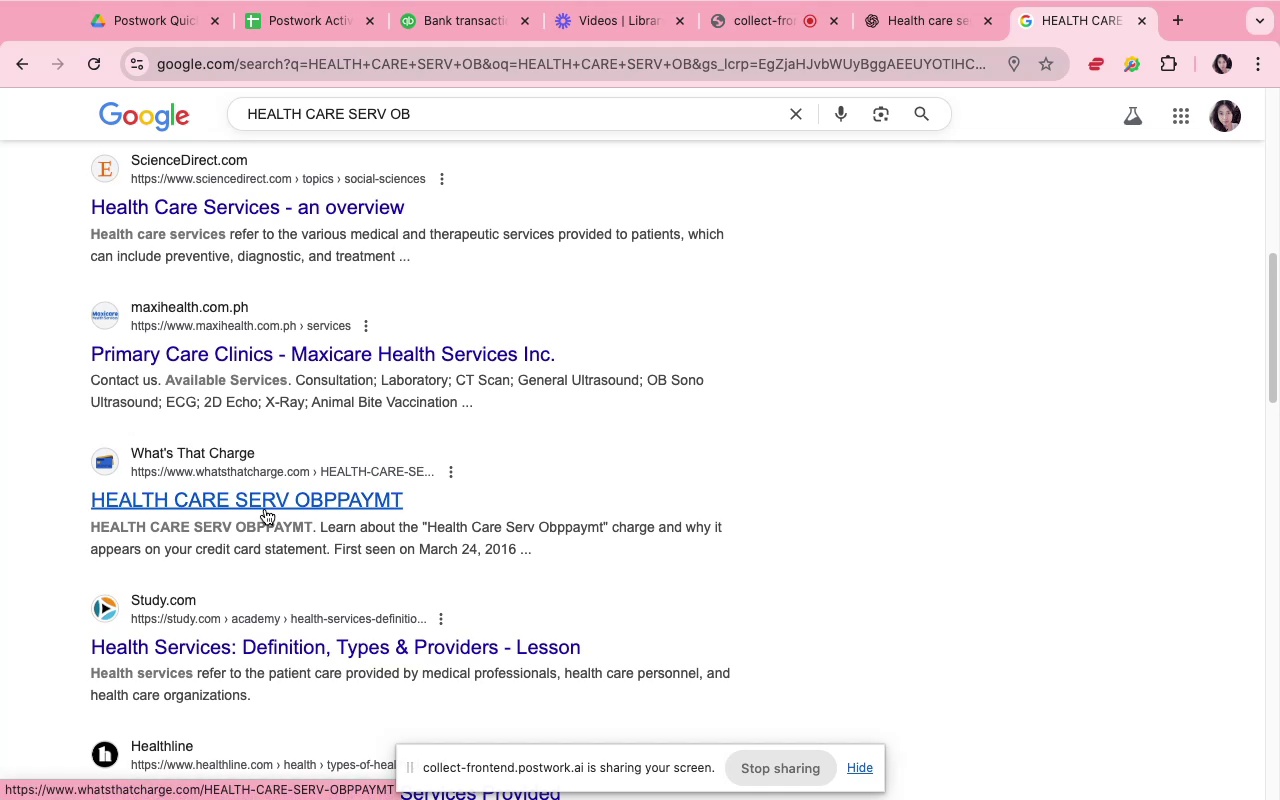 
left_click([411, 13])
 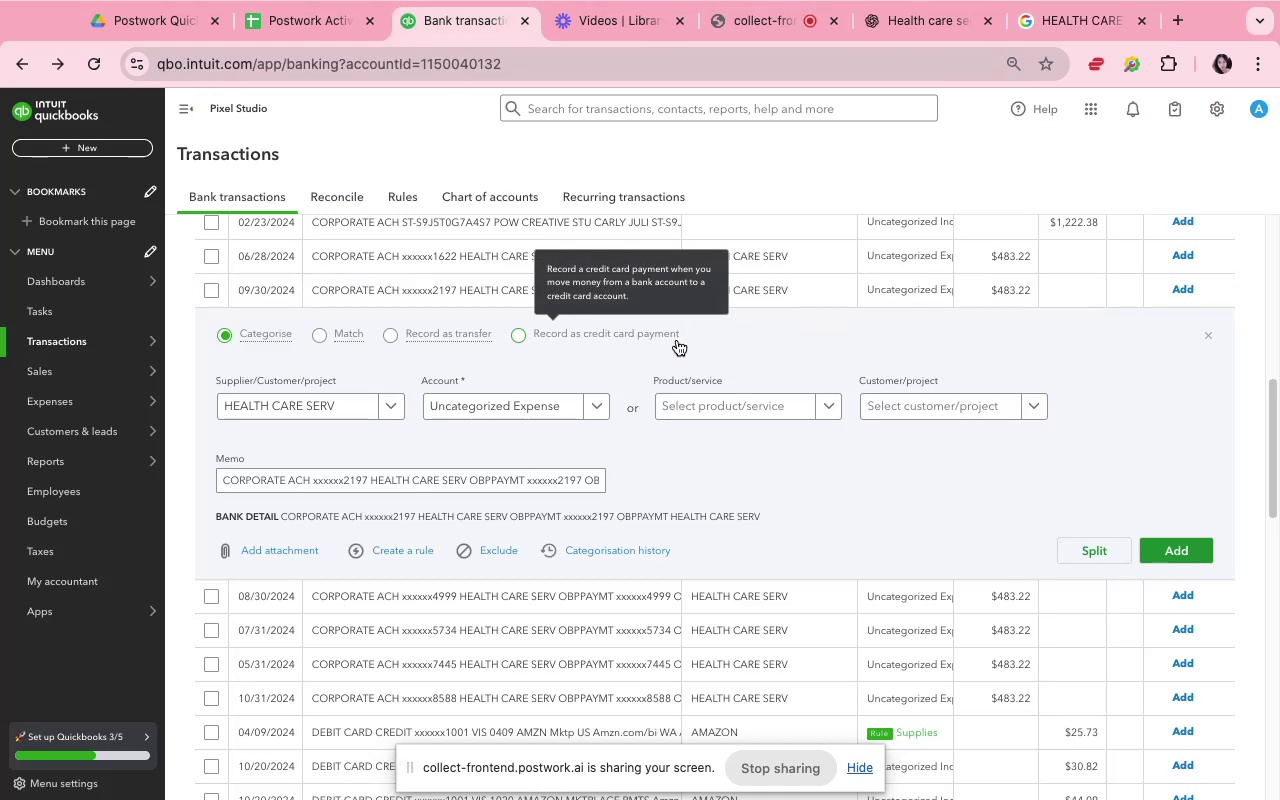 
scroll: coordinate [733, 463], scroll_direction: down, amount: 19.0
 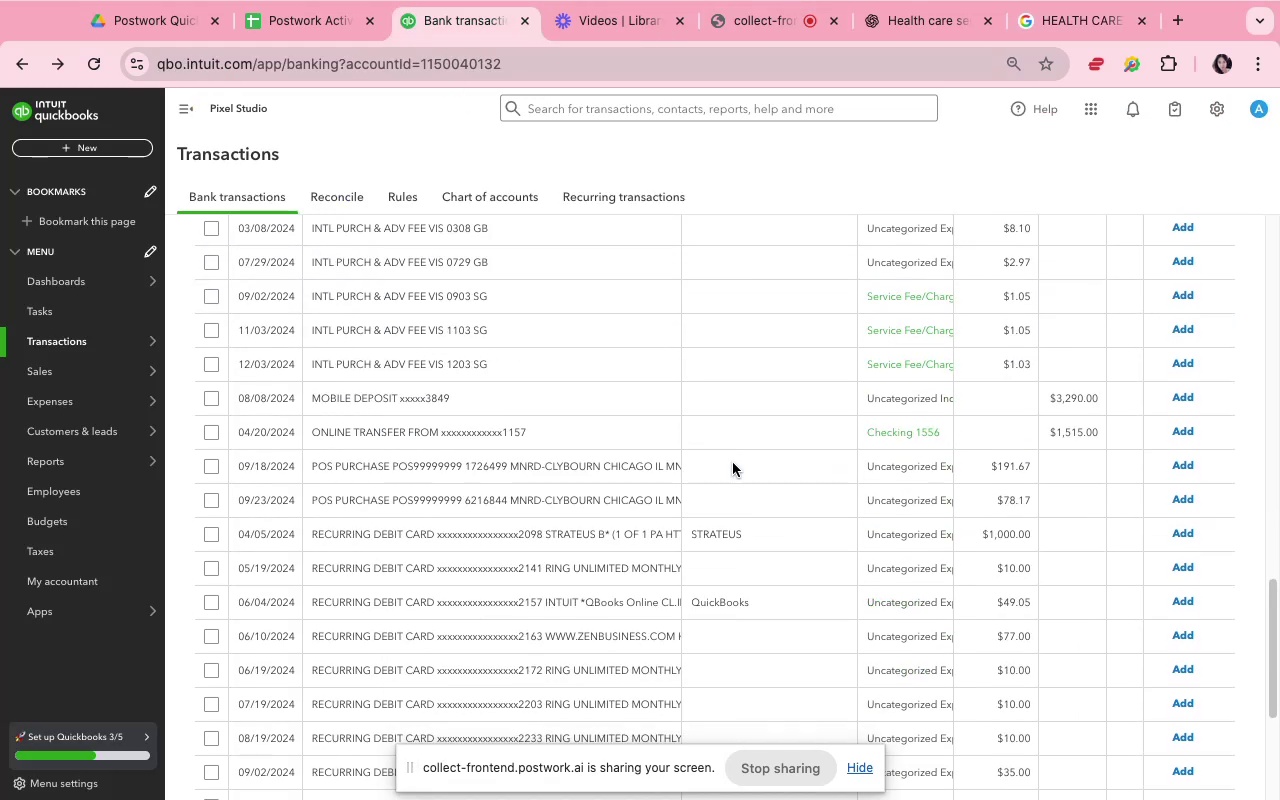 
scroll: coordinate [733, 462], scroll_direction: up, amount: 8.0
 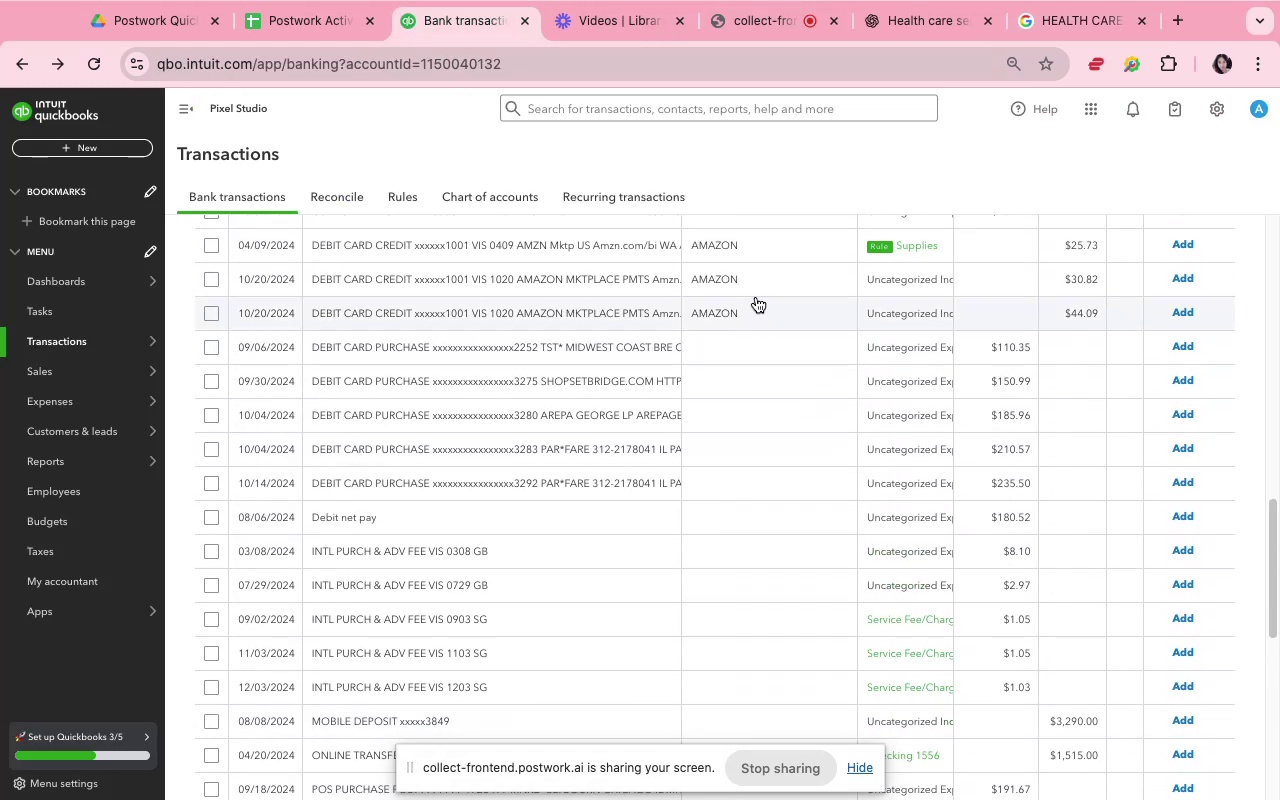 
left_click_drag(start_coordinate=[756, 297], to_coordinate=[778, 402])
 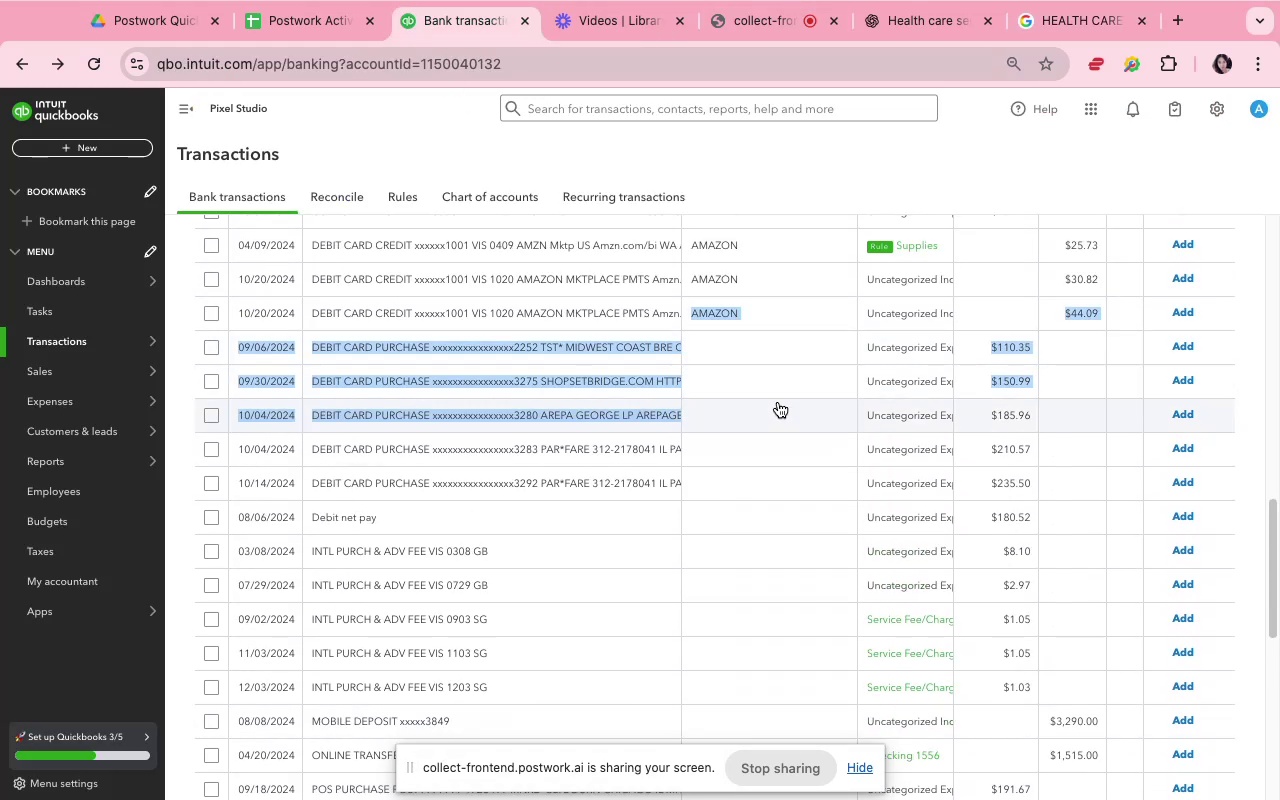 
scroll: coordinate [778, 402], scroll_direction: up, amount: 4.0
 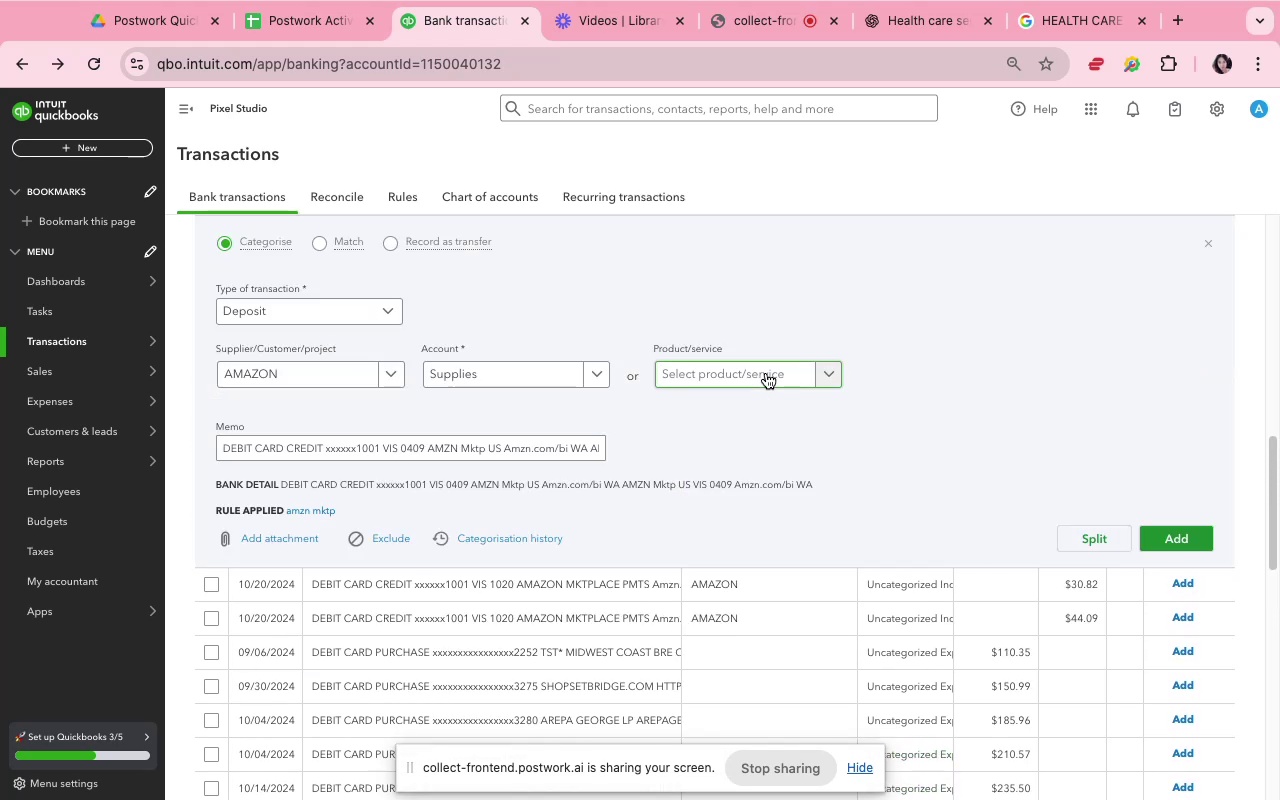 
wait(8.11)
 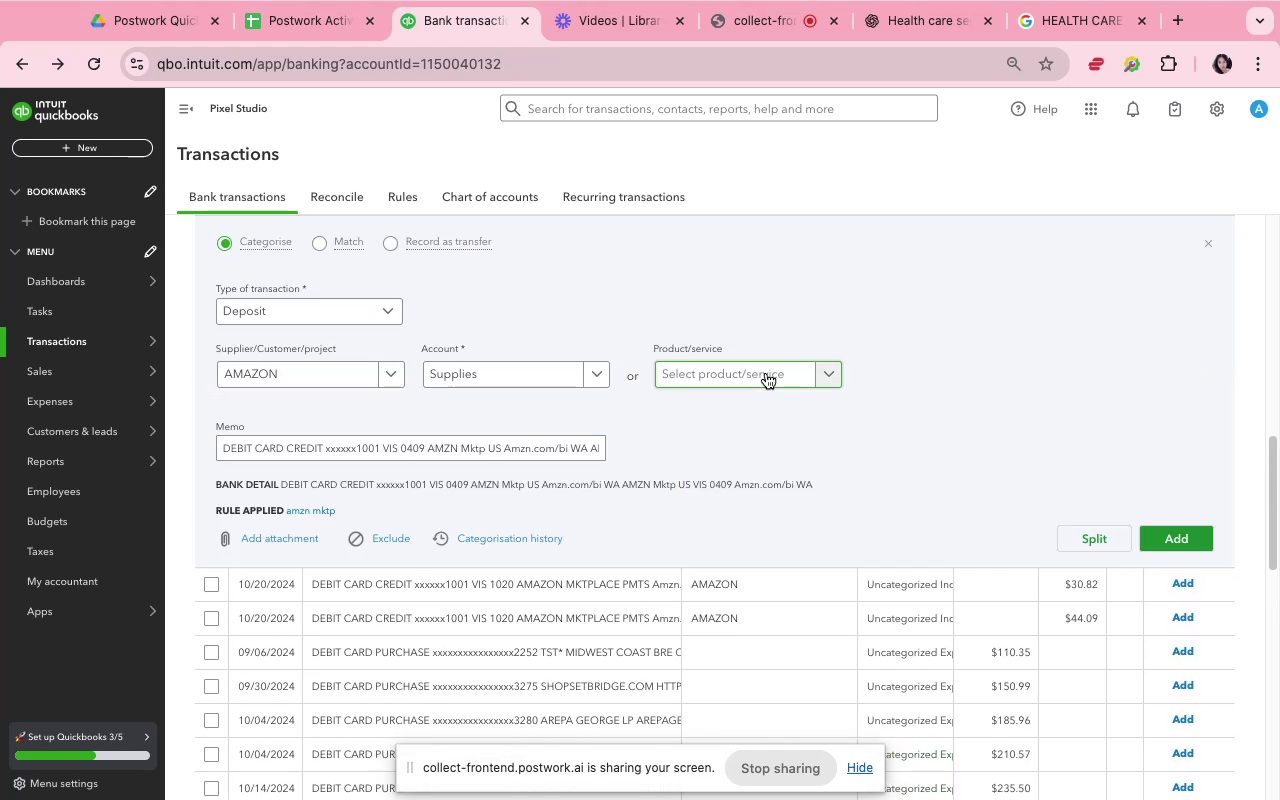 
left_click([315, 510])
 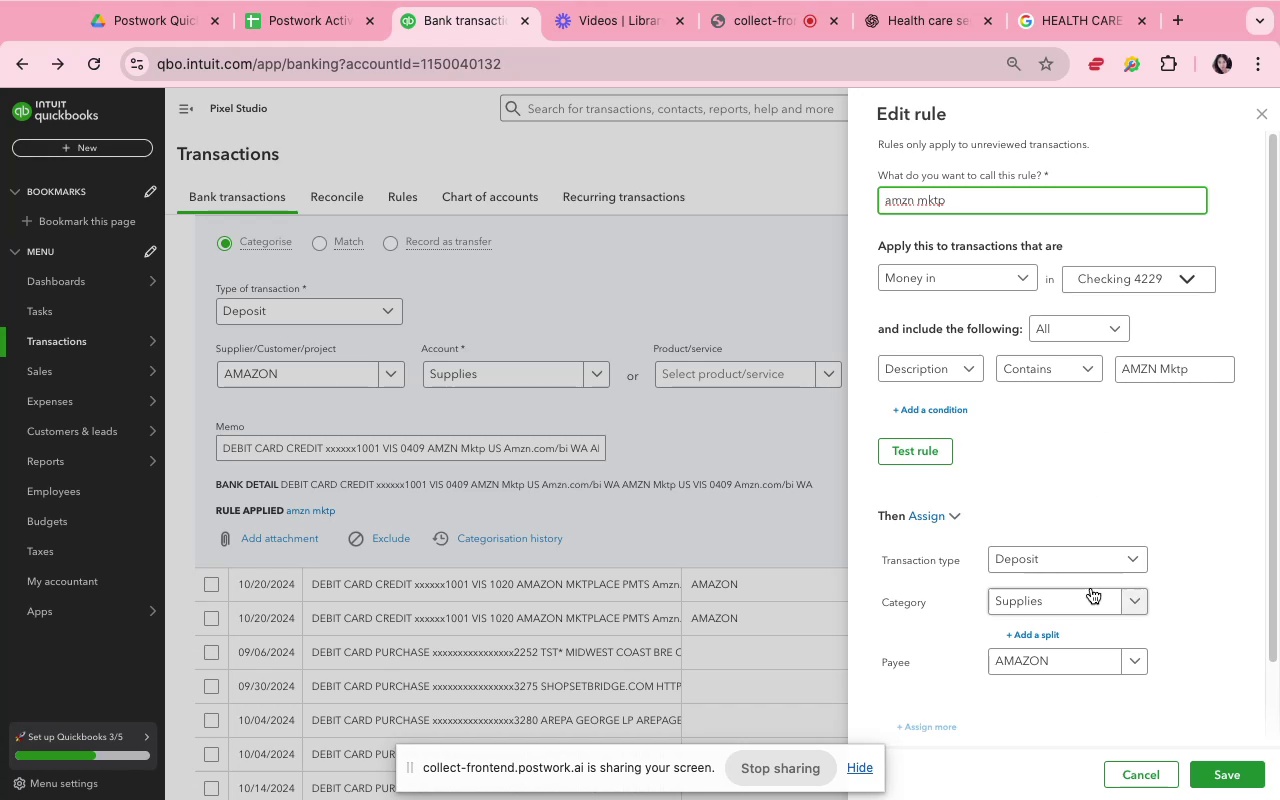 
left_click([1088, 595])
 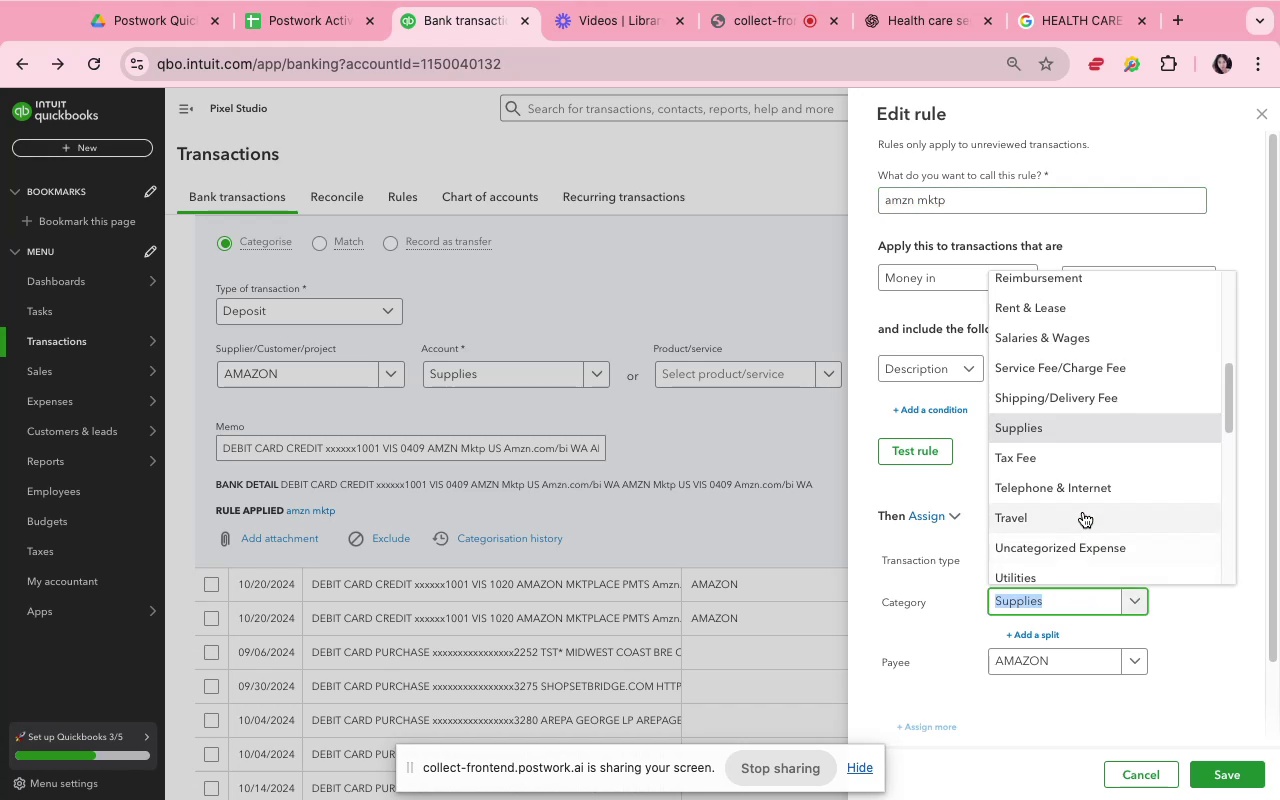 
scroll: coordinate [1083, 506], scroll_direction: down, amount: 10.0
 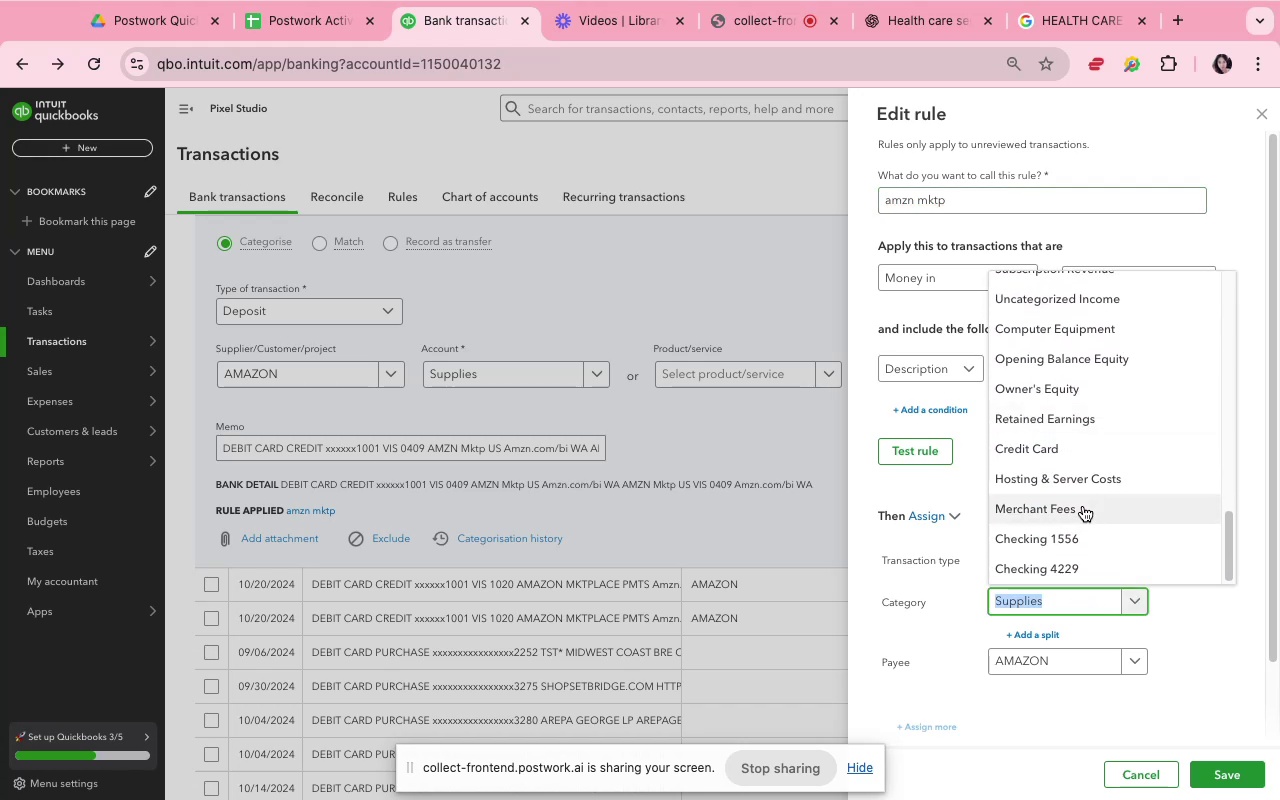 
scroll: coordinate [1082, 494], scroll_direction: up, amount: 23.0
 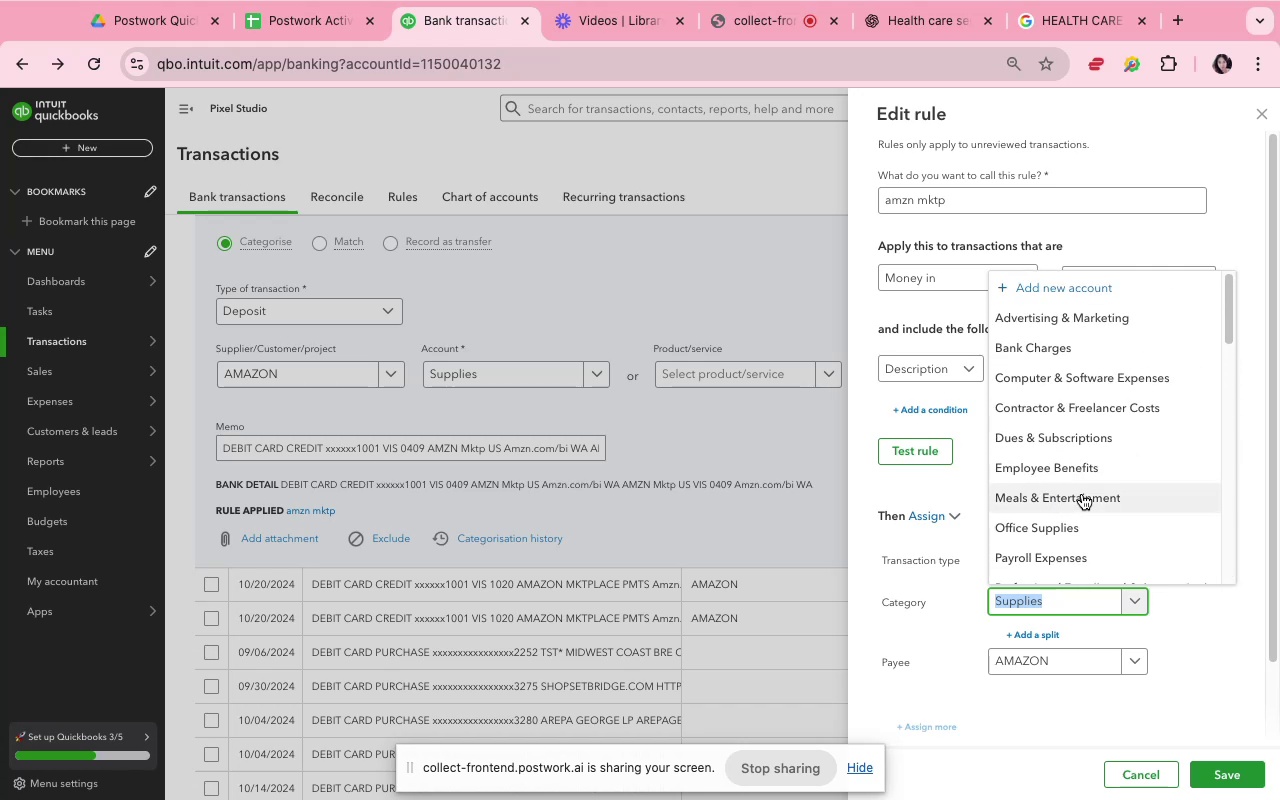 
scroll: coordinate [1082, 494], scroll_direction: down, amount: 2.0
 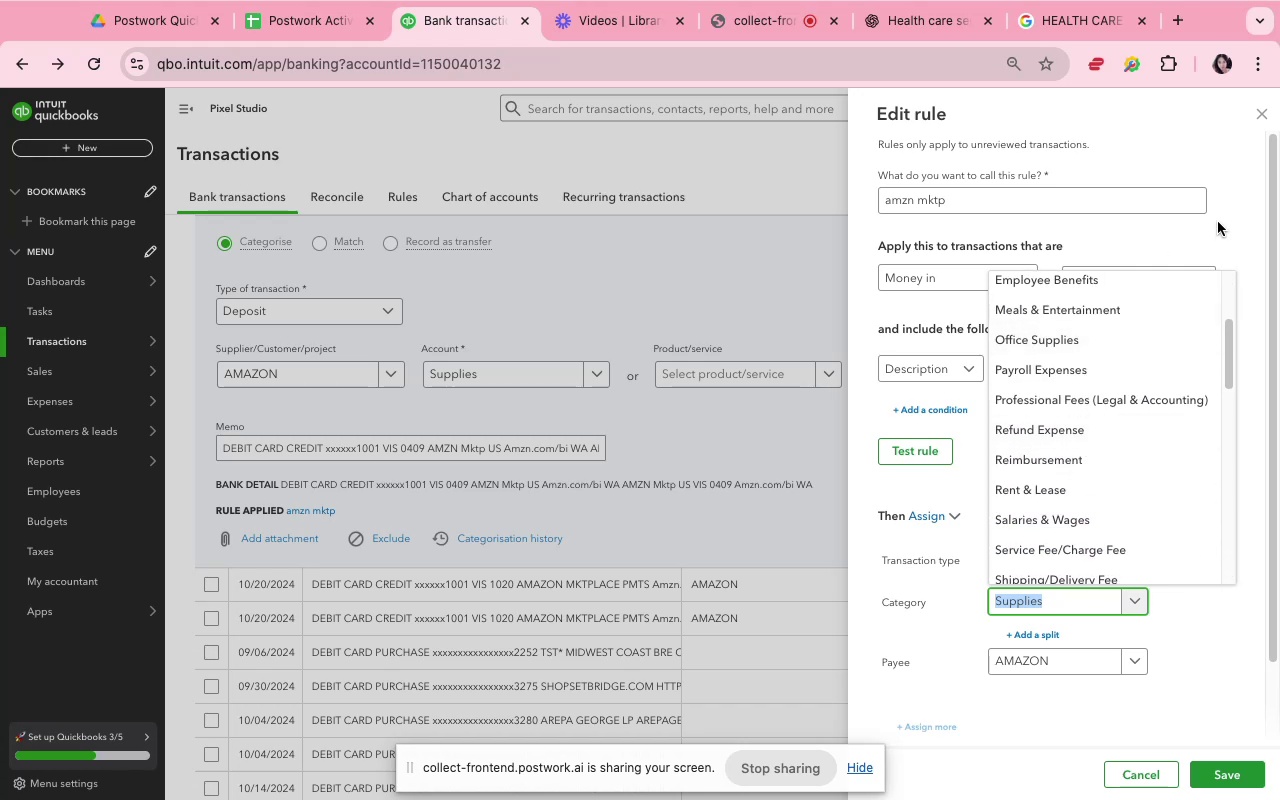 
wait(5.1)
 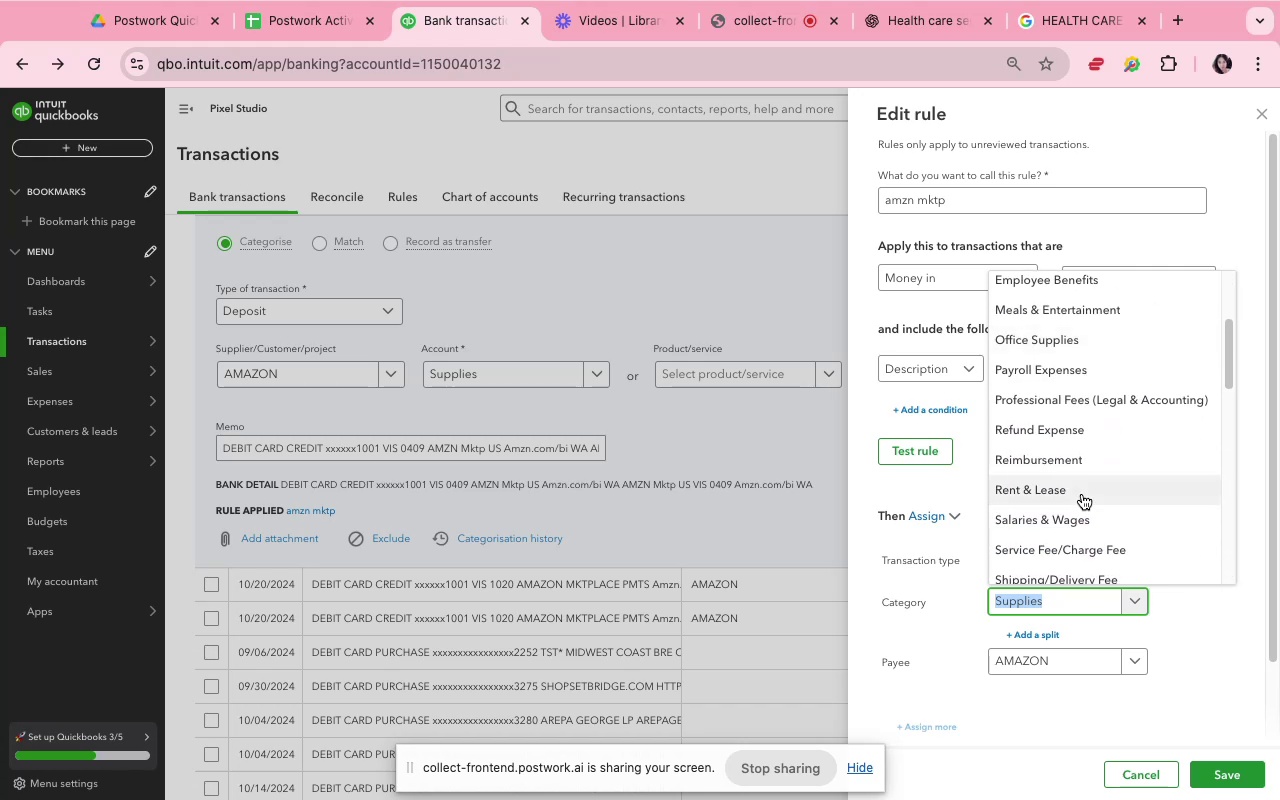 
left_click([1236, 157])
 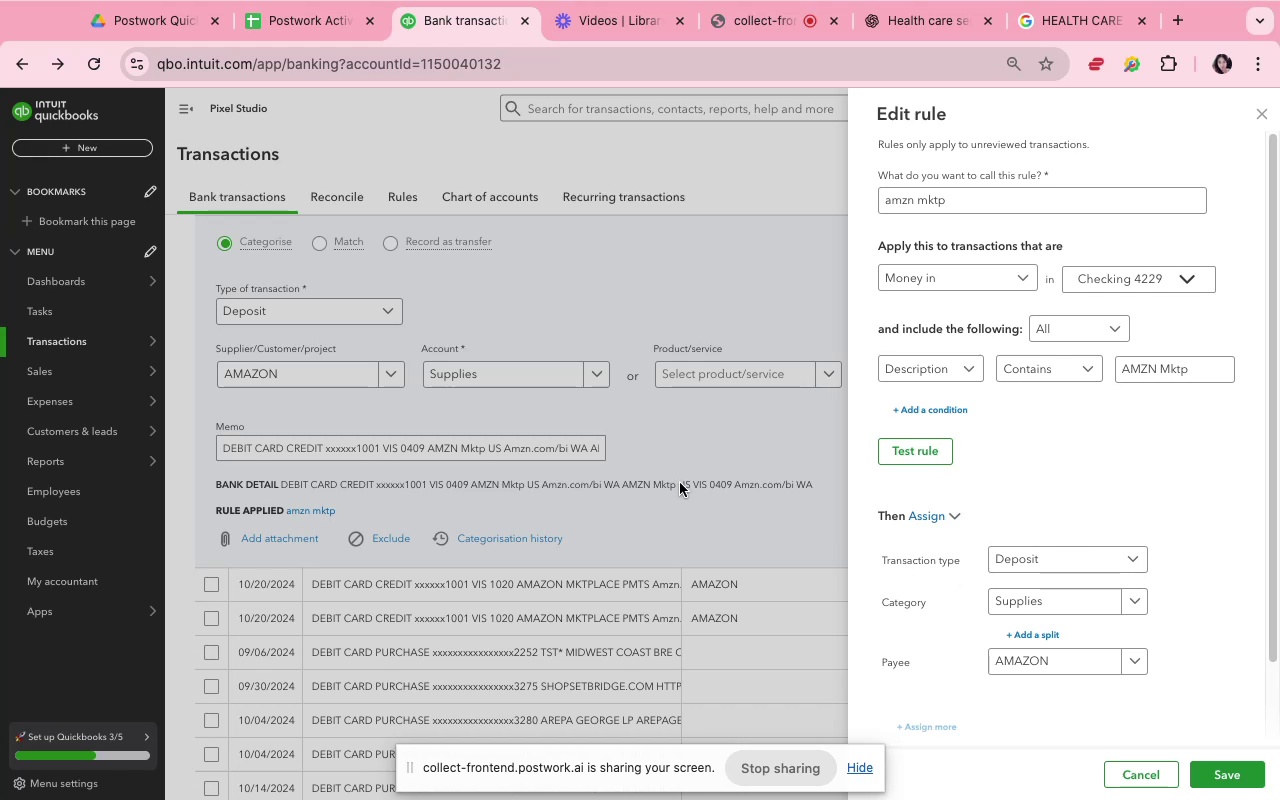 
left_click_drag(start_coordinate=[1200, 396], to_coordinate=[1113, 558])
 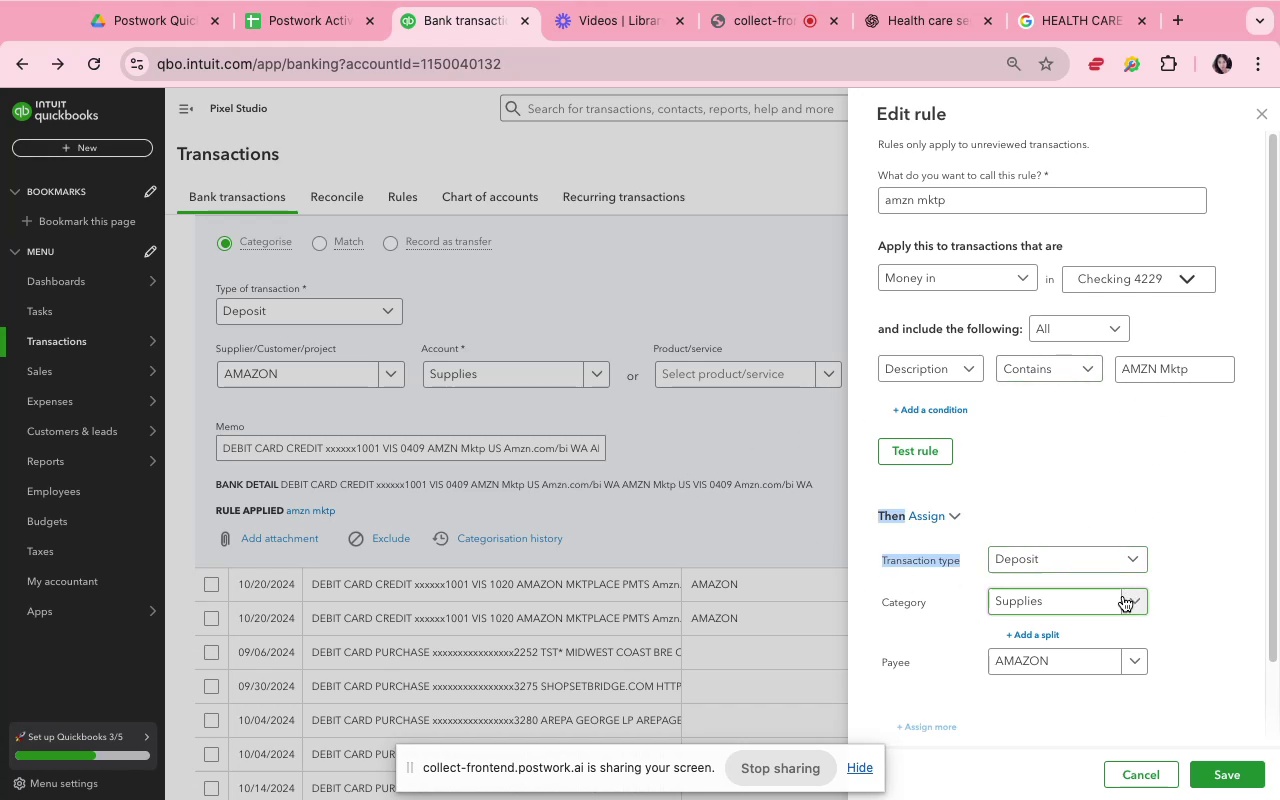 
left_click([1124, 597])
 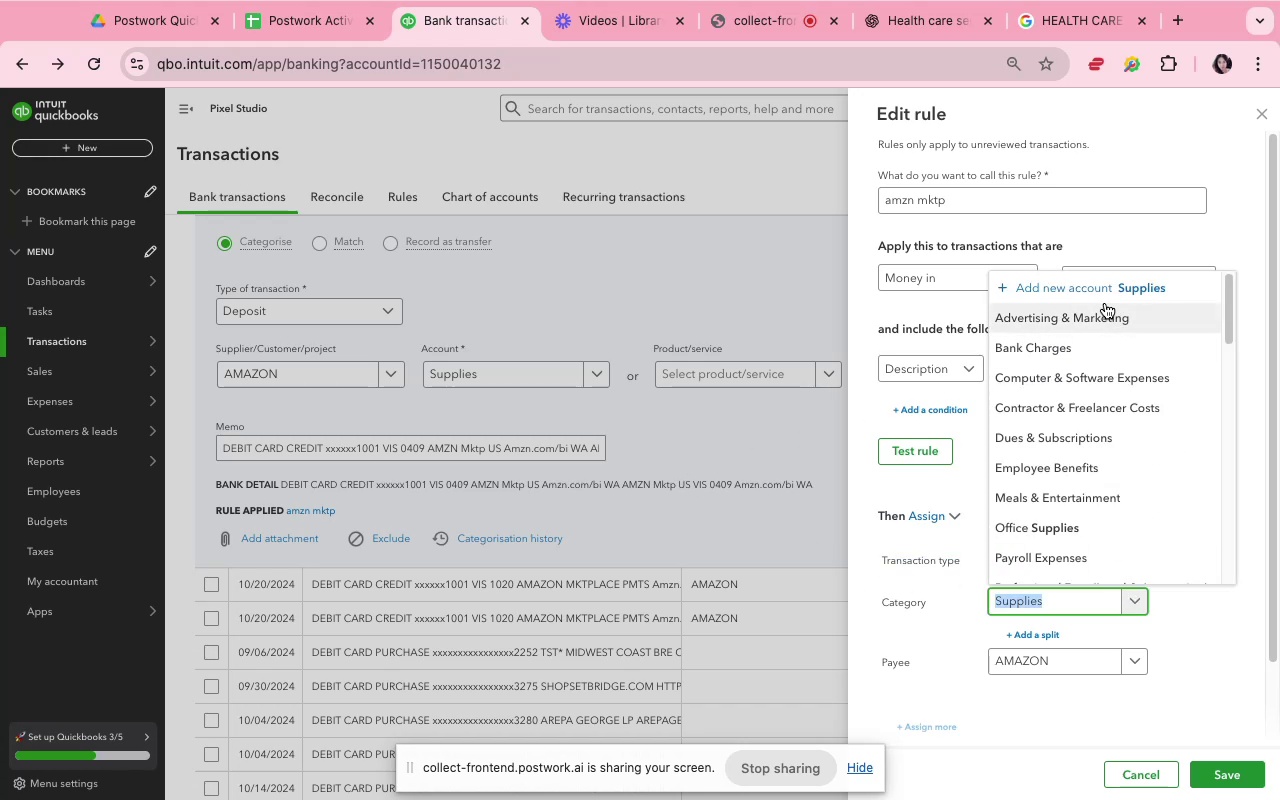 
left_click([1099, 291])
 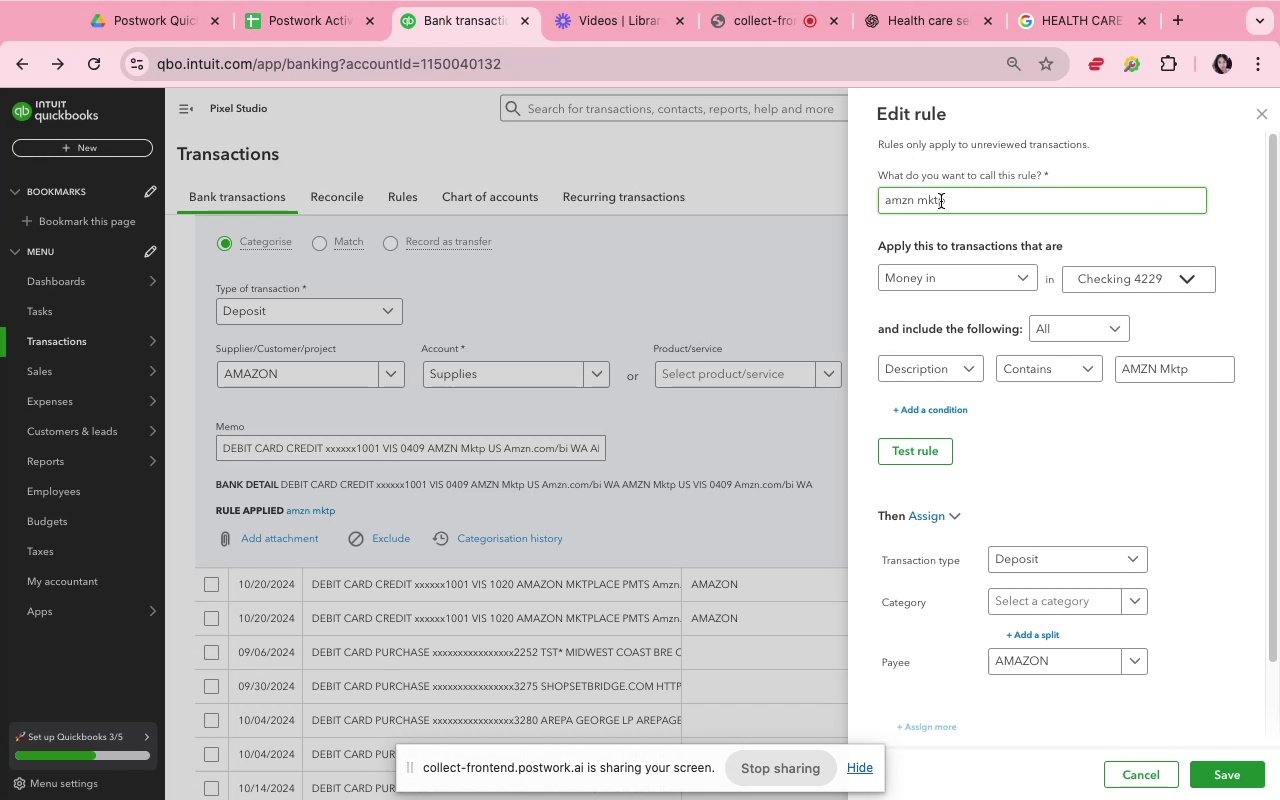 
wait(7.66)
 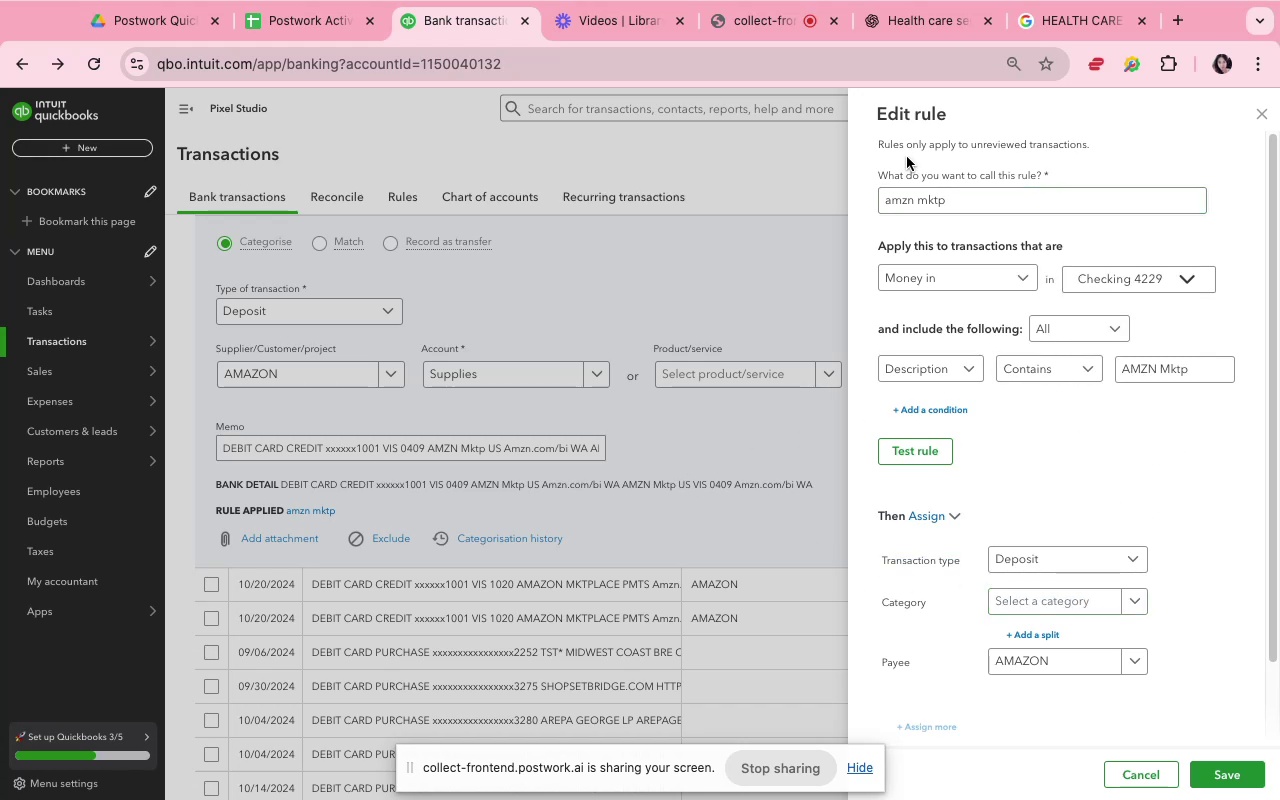 
left_click([1083, 612])
 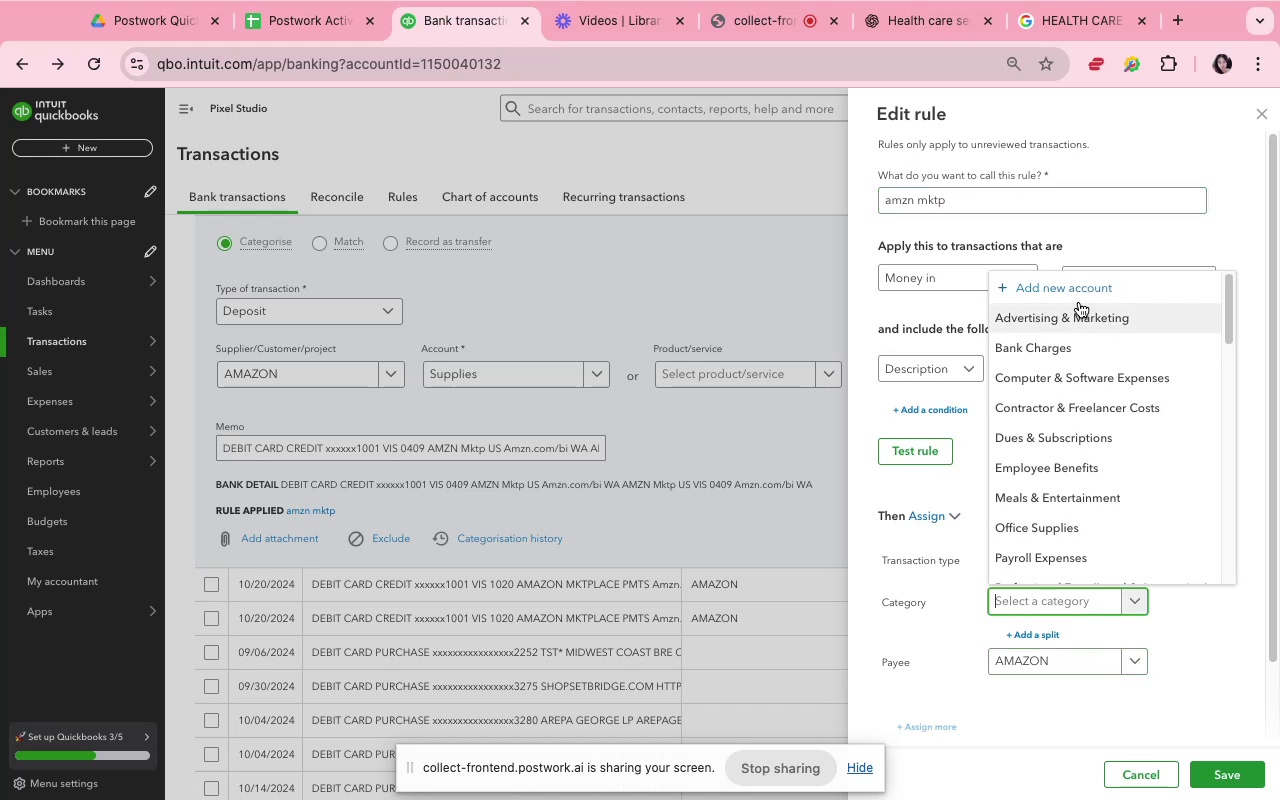 
left_click([1079, 288])
 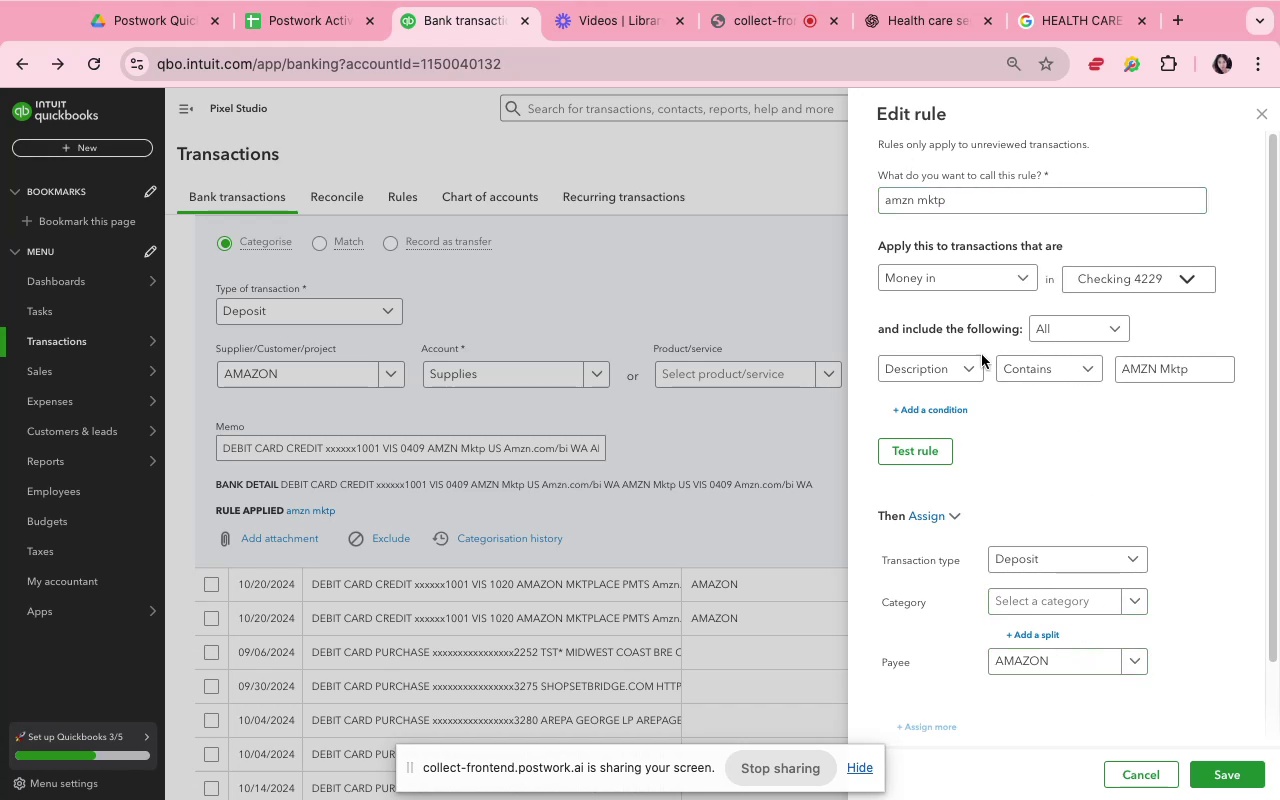 
left_click([1124, 790])
 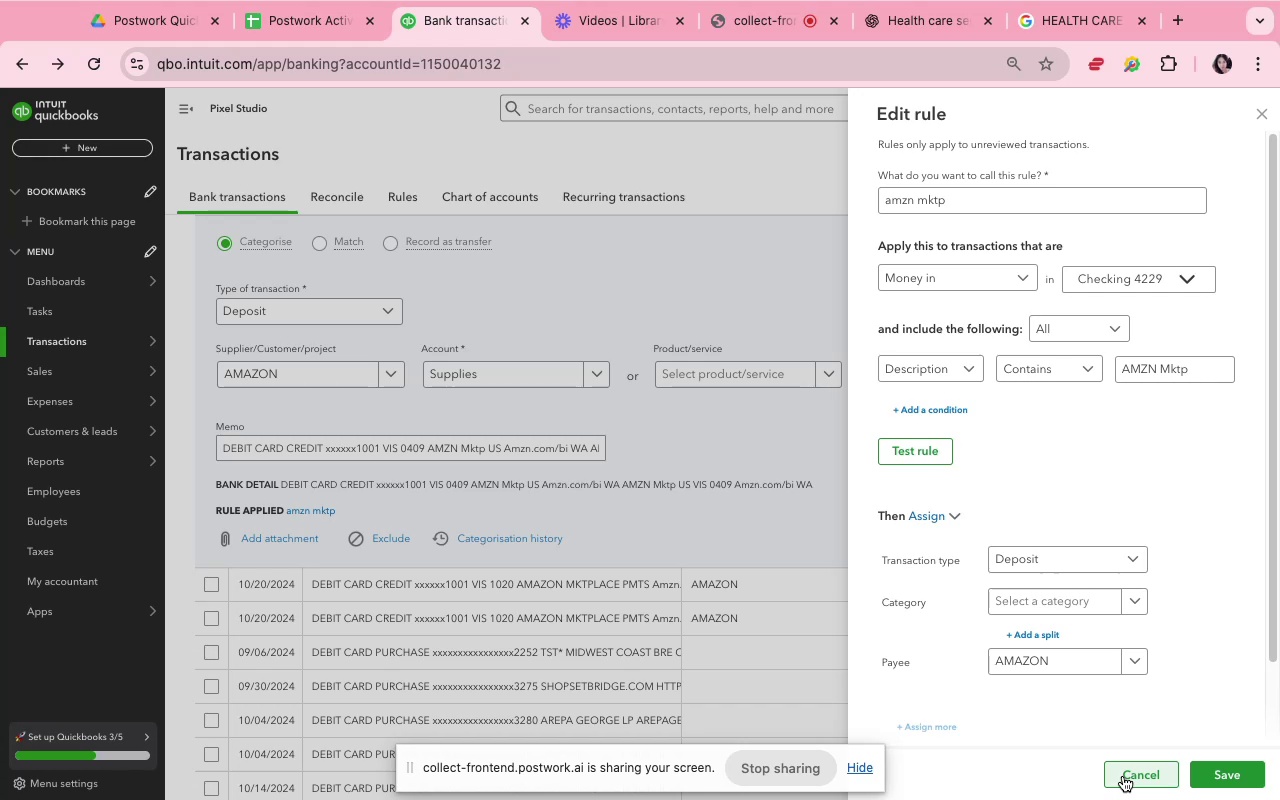 
left_click([1127, 776])
 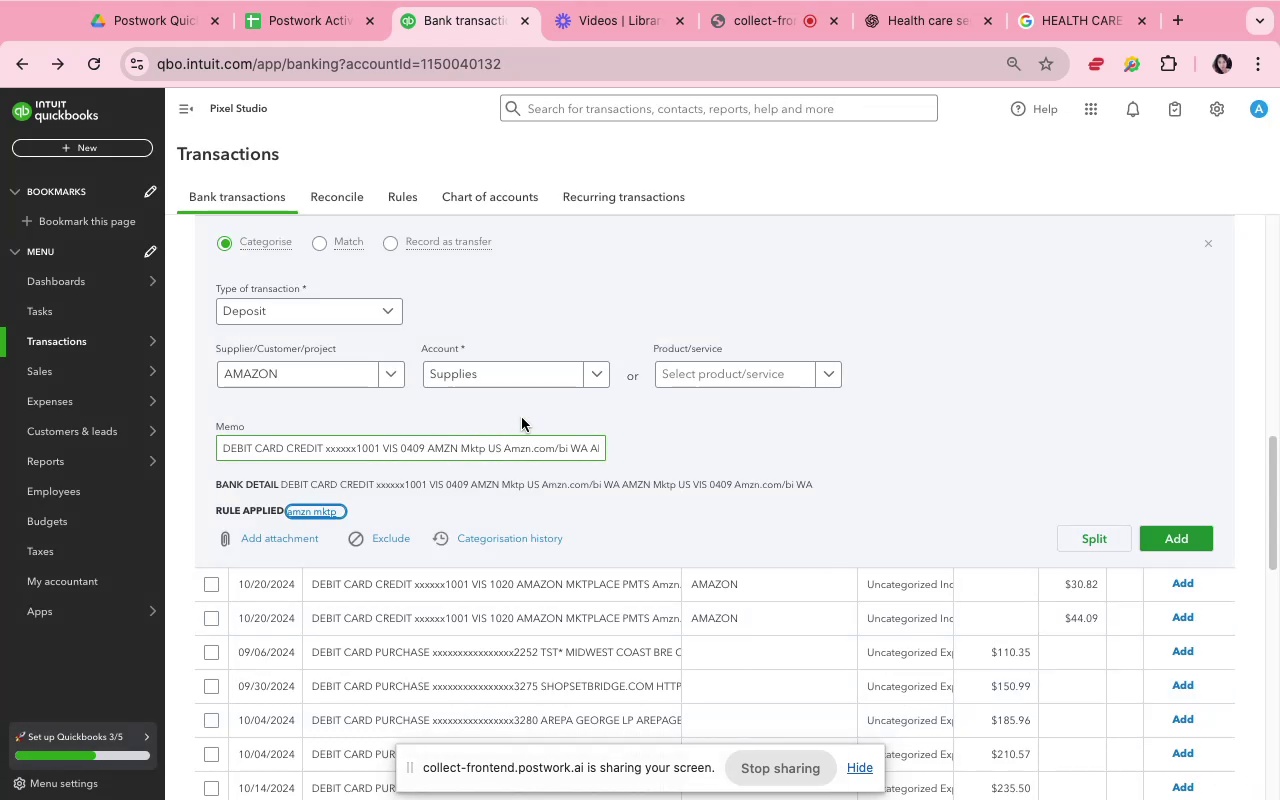 
left_click([591, 365])
 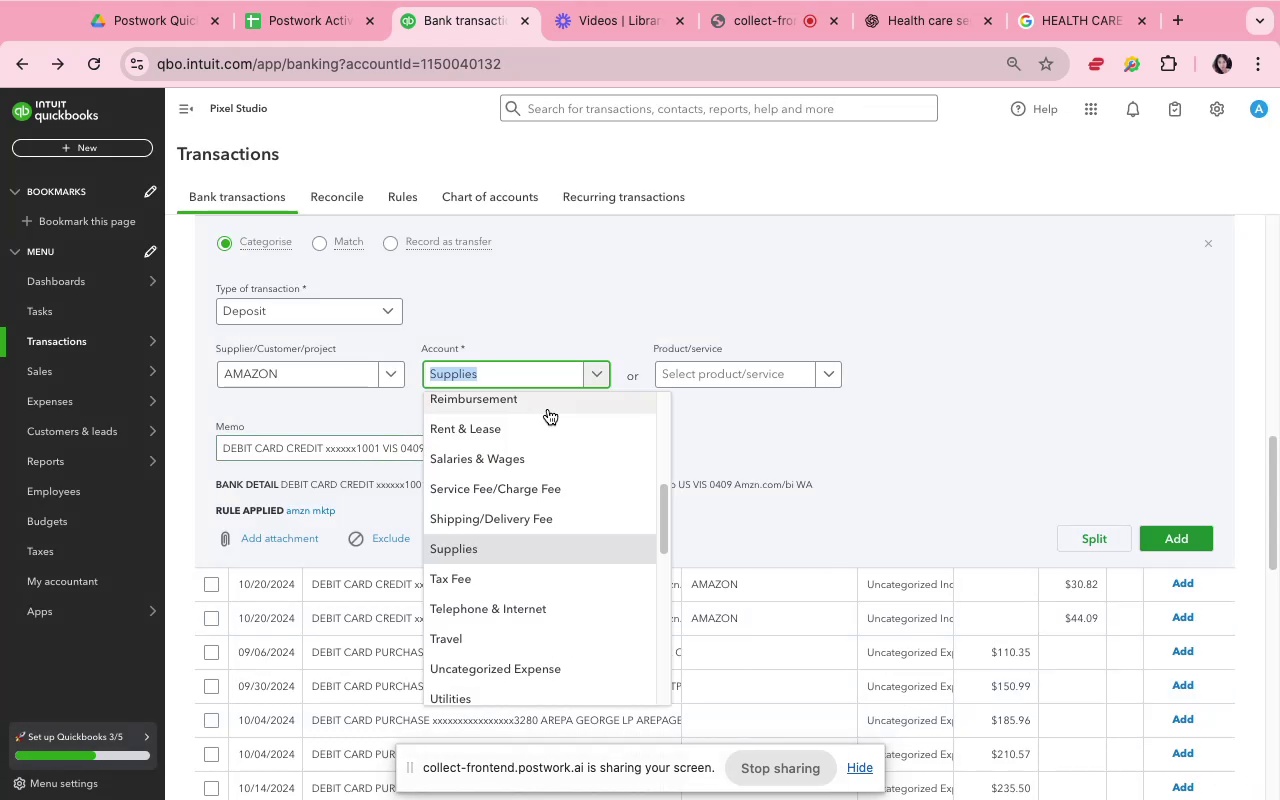 
scroll: coordinate [576, 432], scroll_direction: up, amount: 69.0
 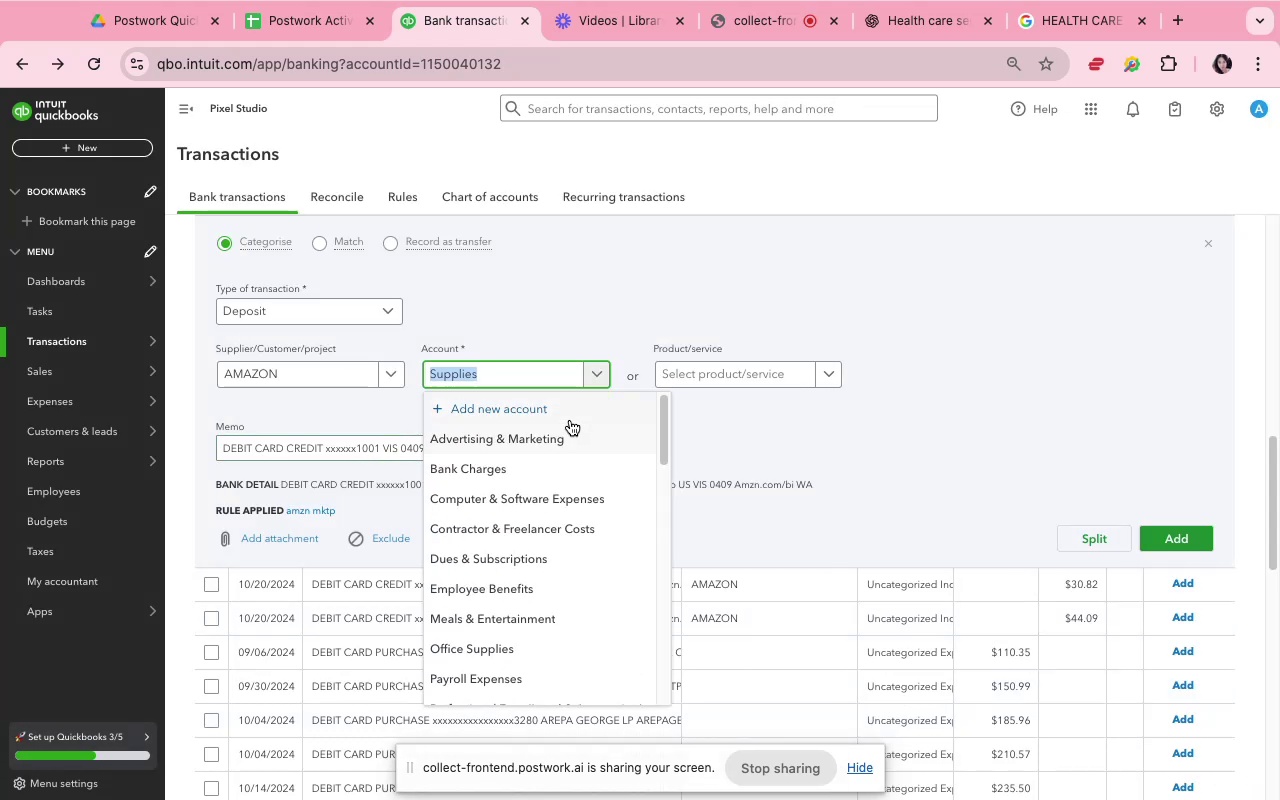 
left_click([562, 415])
 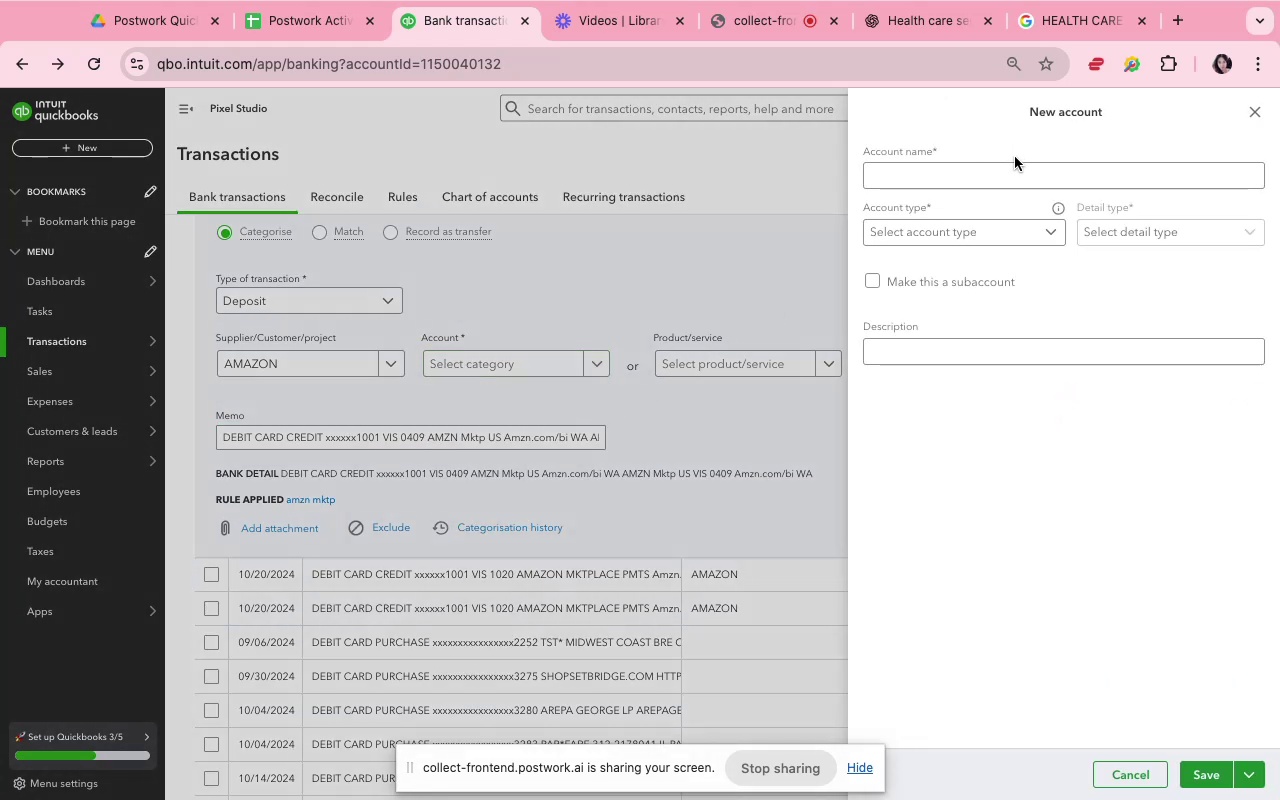 
type(Refund and Discounts)
 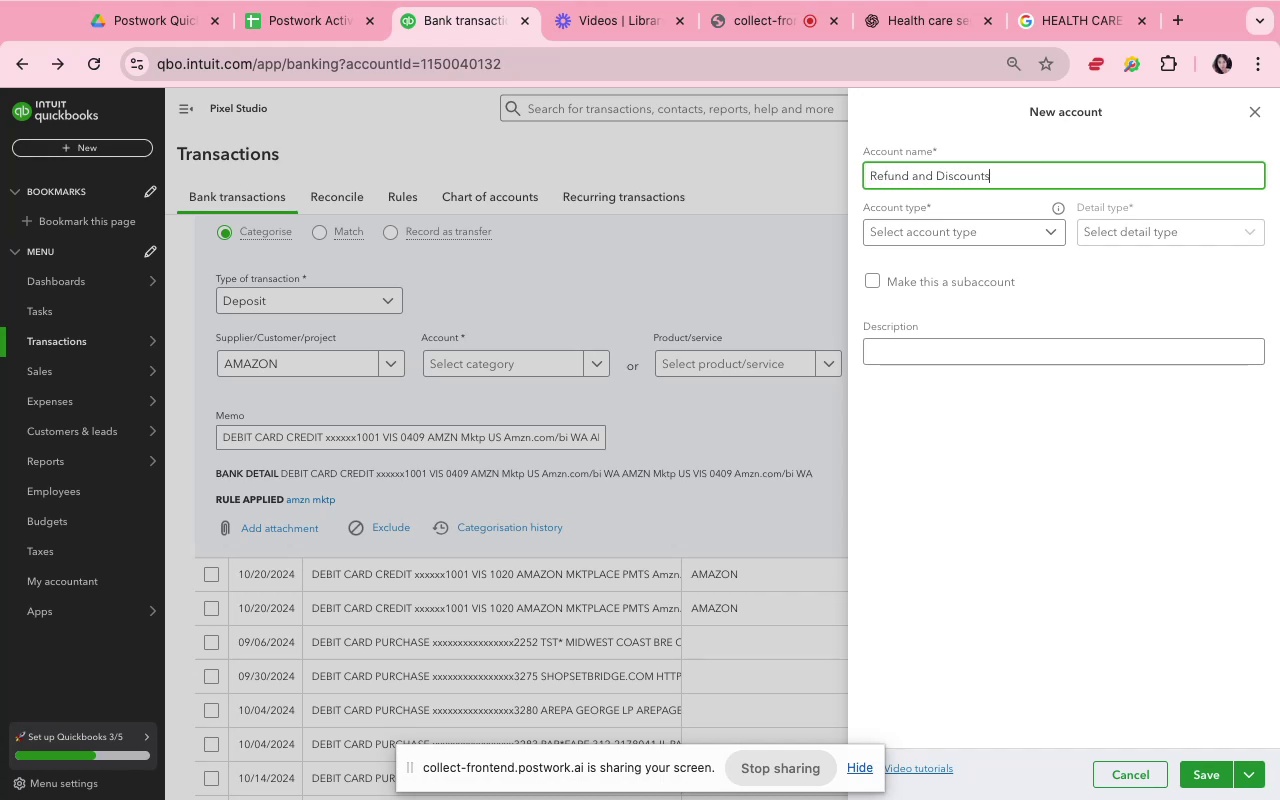 
left_click([1056, 241])
 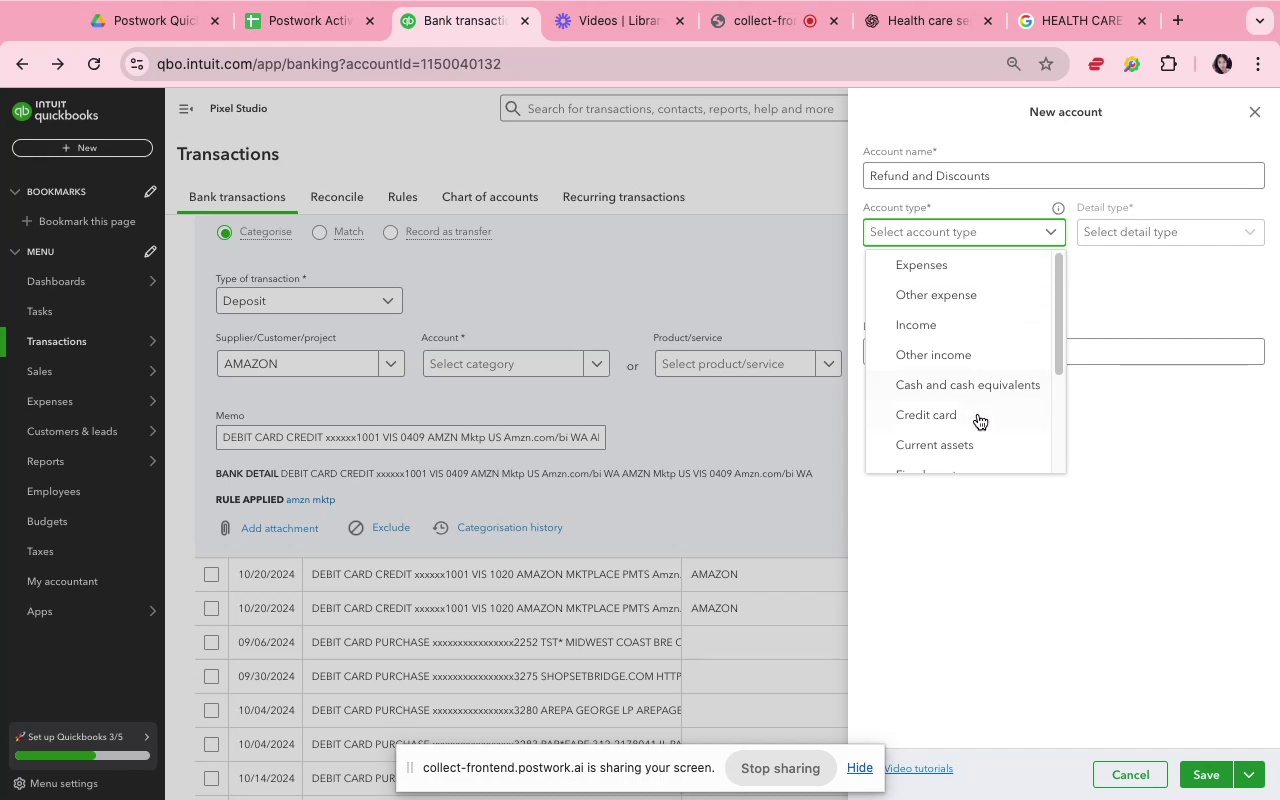 
scroll: coordinate [977, 437], scroll_direction: down, amount: 7.0
 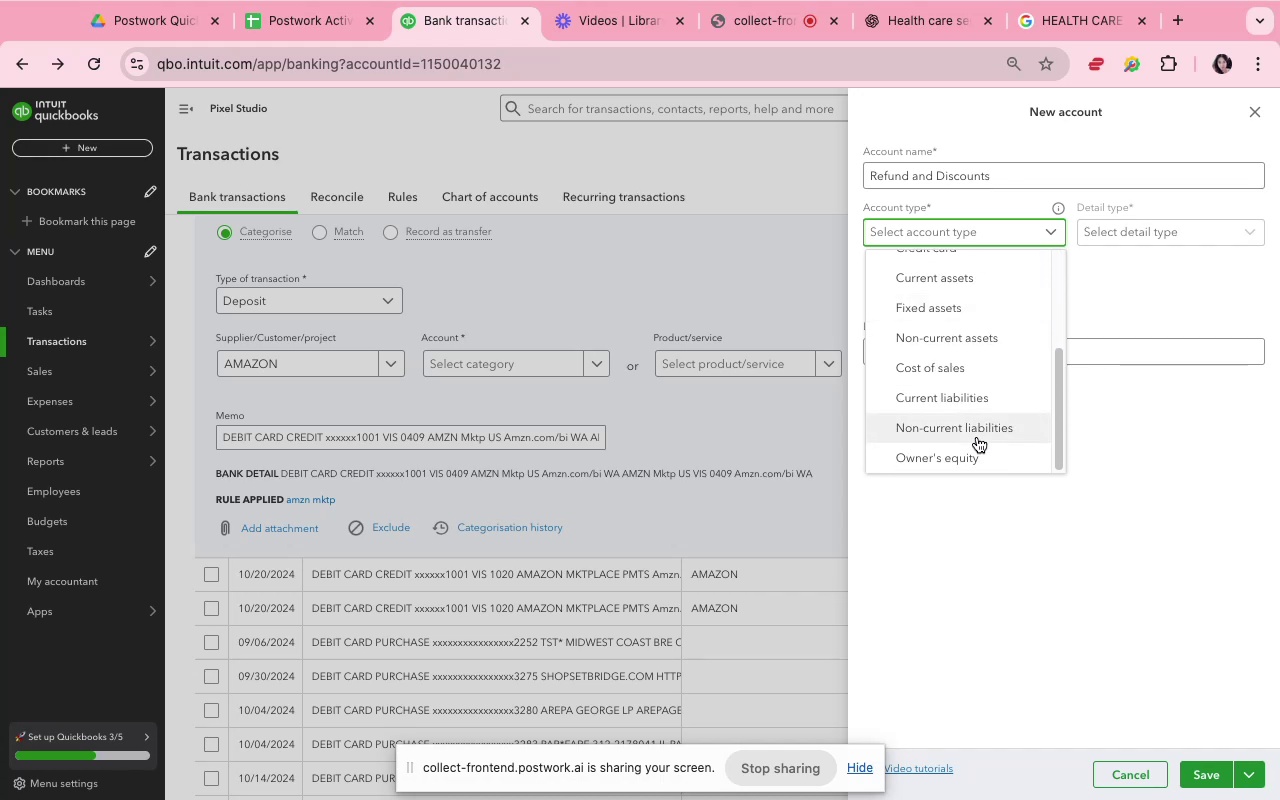 
scroll: coordinate [976, 437], scroll_direction: up, amount: 6.0
 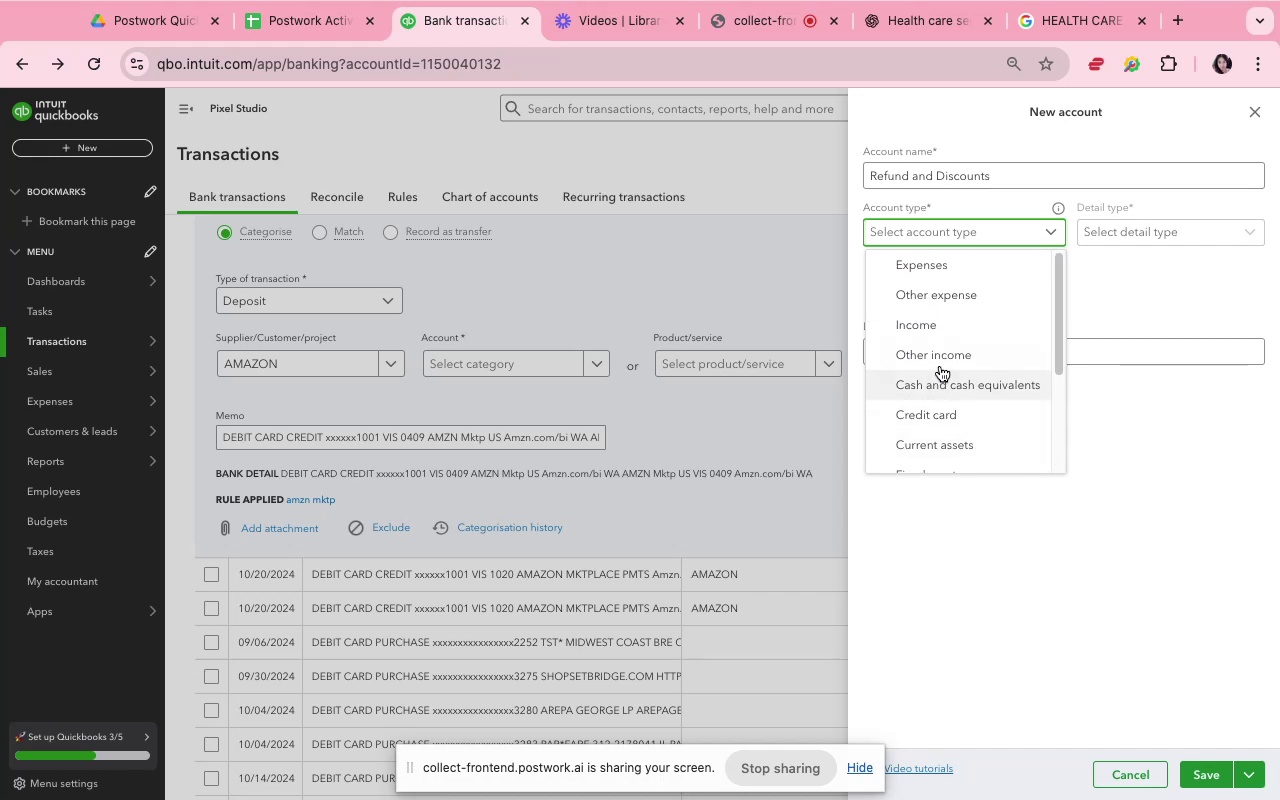 
scroll: coordinate [952, 403], scroll_direction: down, amount: 20.0
 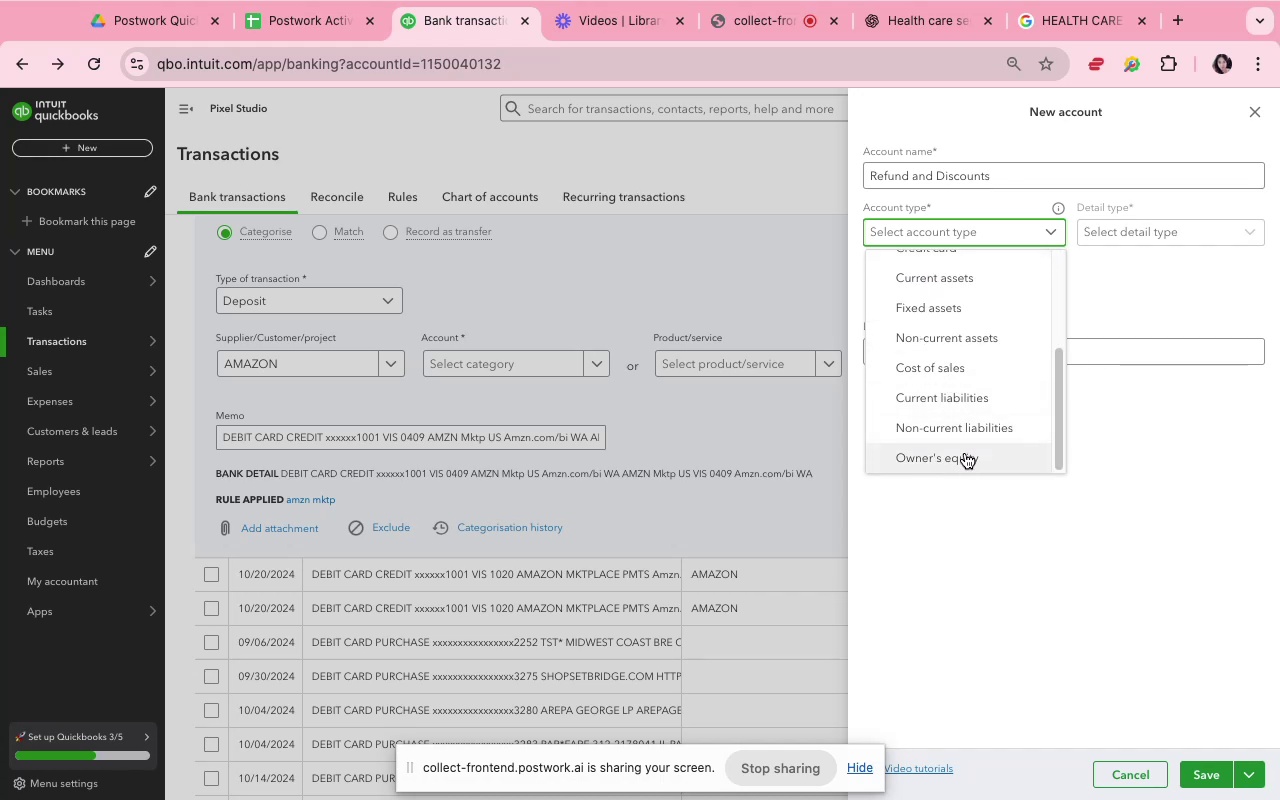 
left_click([965, 452])
 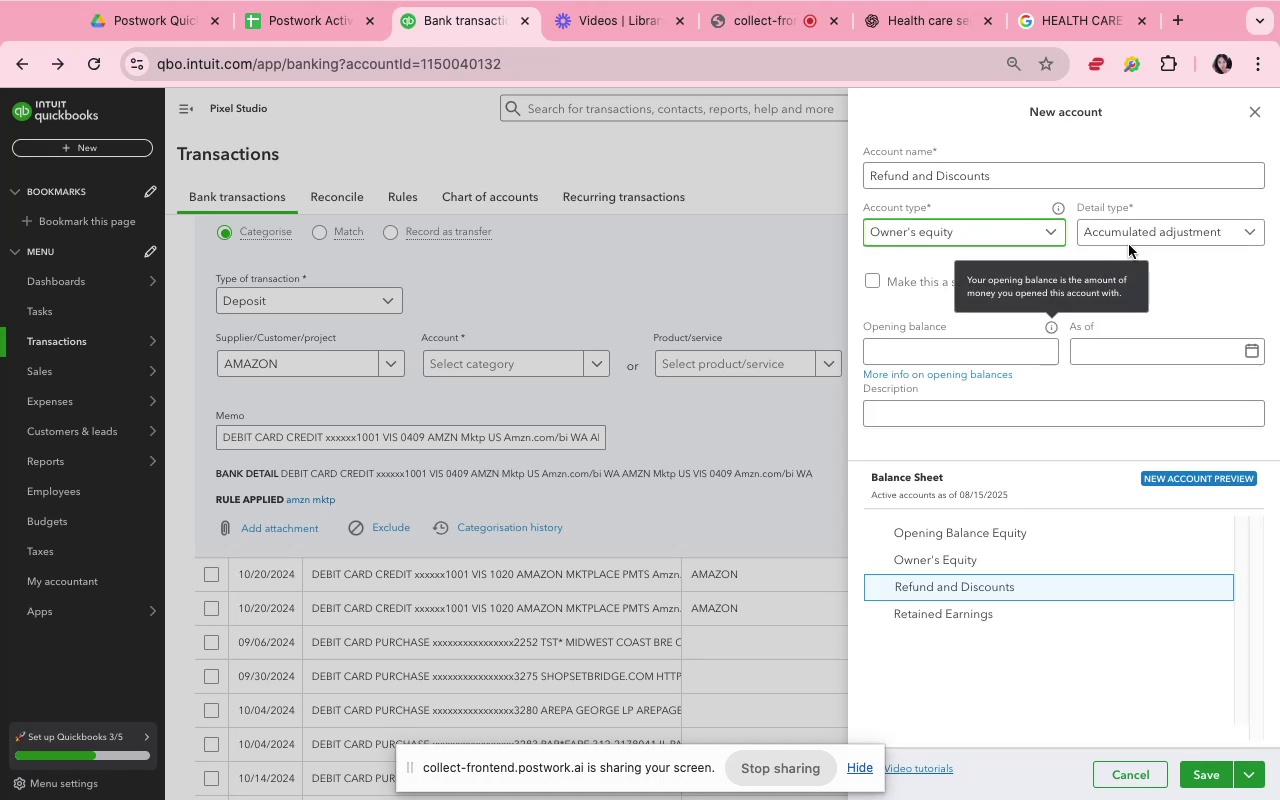 
left_click([1141, 226])
 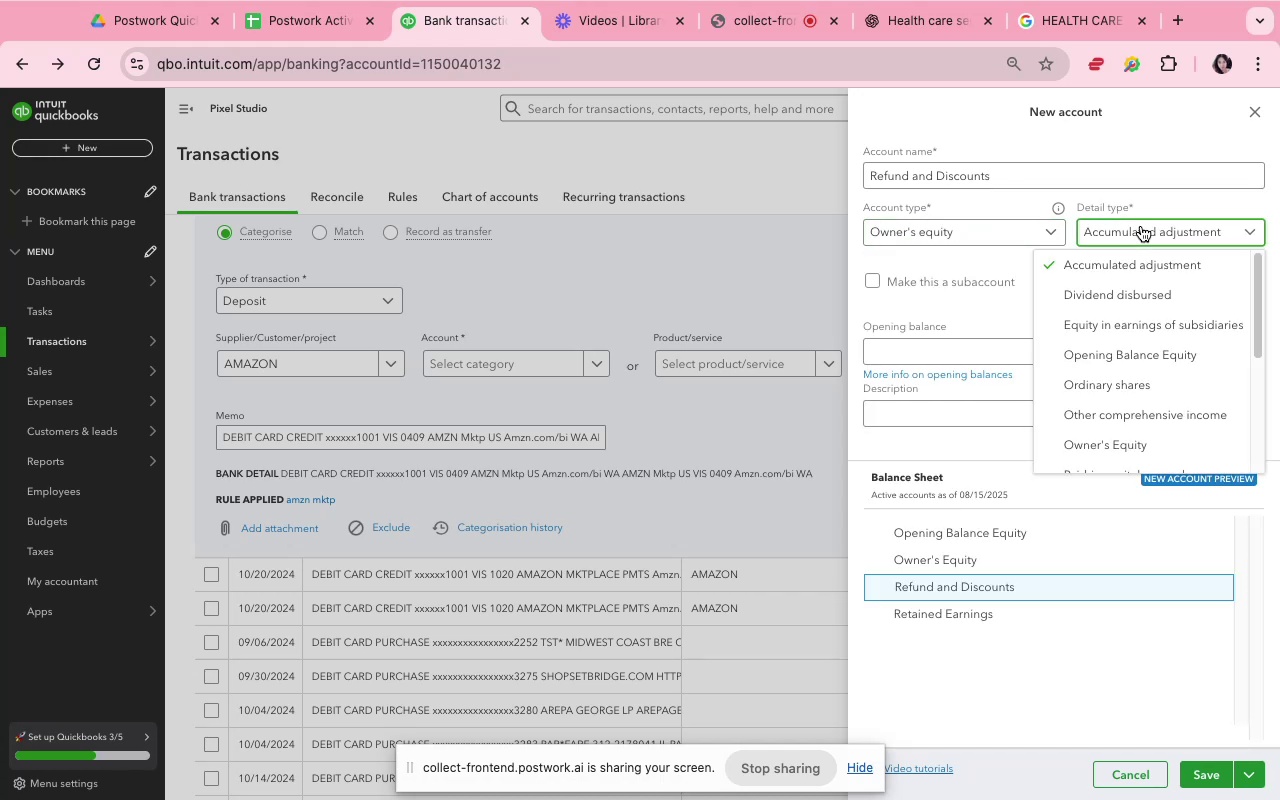 
scroll: coordinate [1150, 336], scroll_direction: down, amount: 4.0
 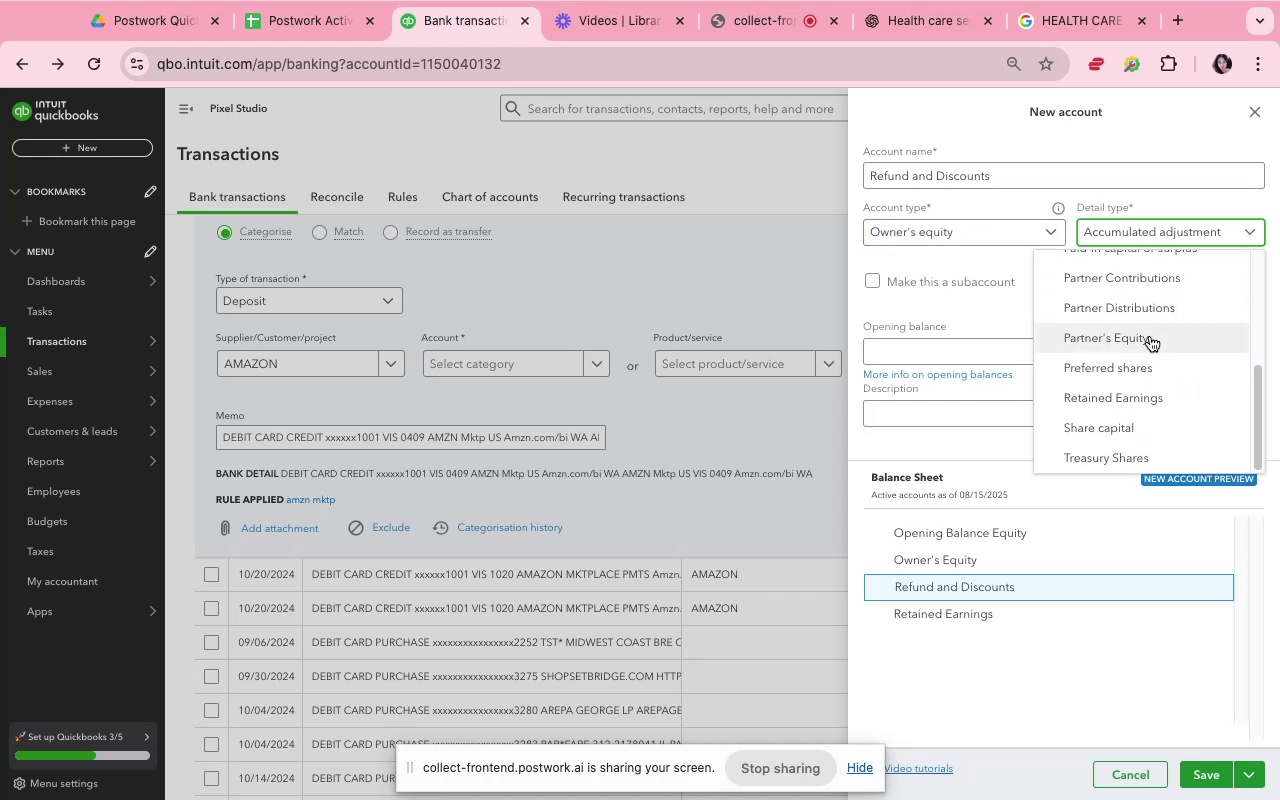 
scroll: coordinate [1150, 336], scroll_direction: up, amount: 12.0
 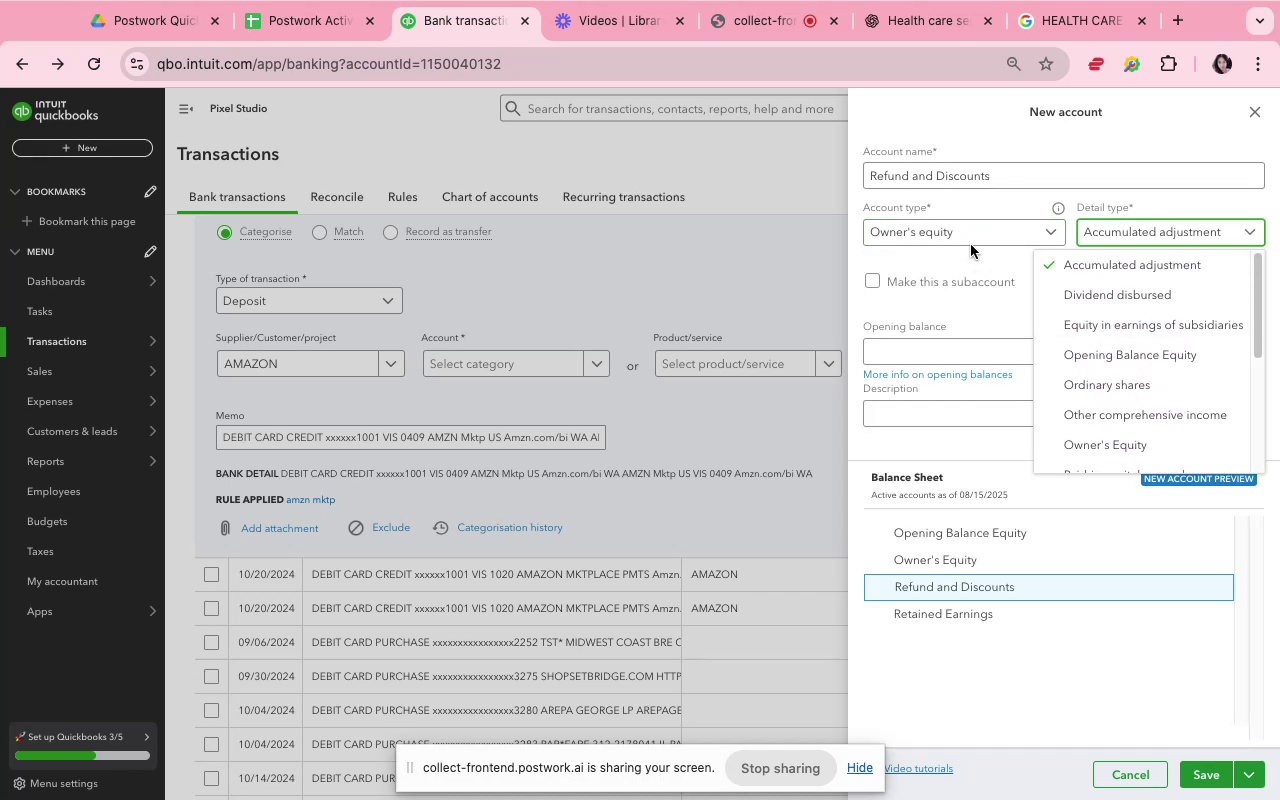 
double_click([971, 240])
 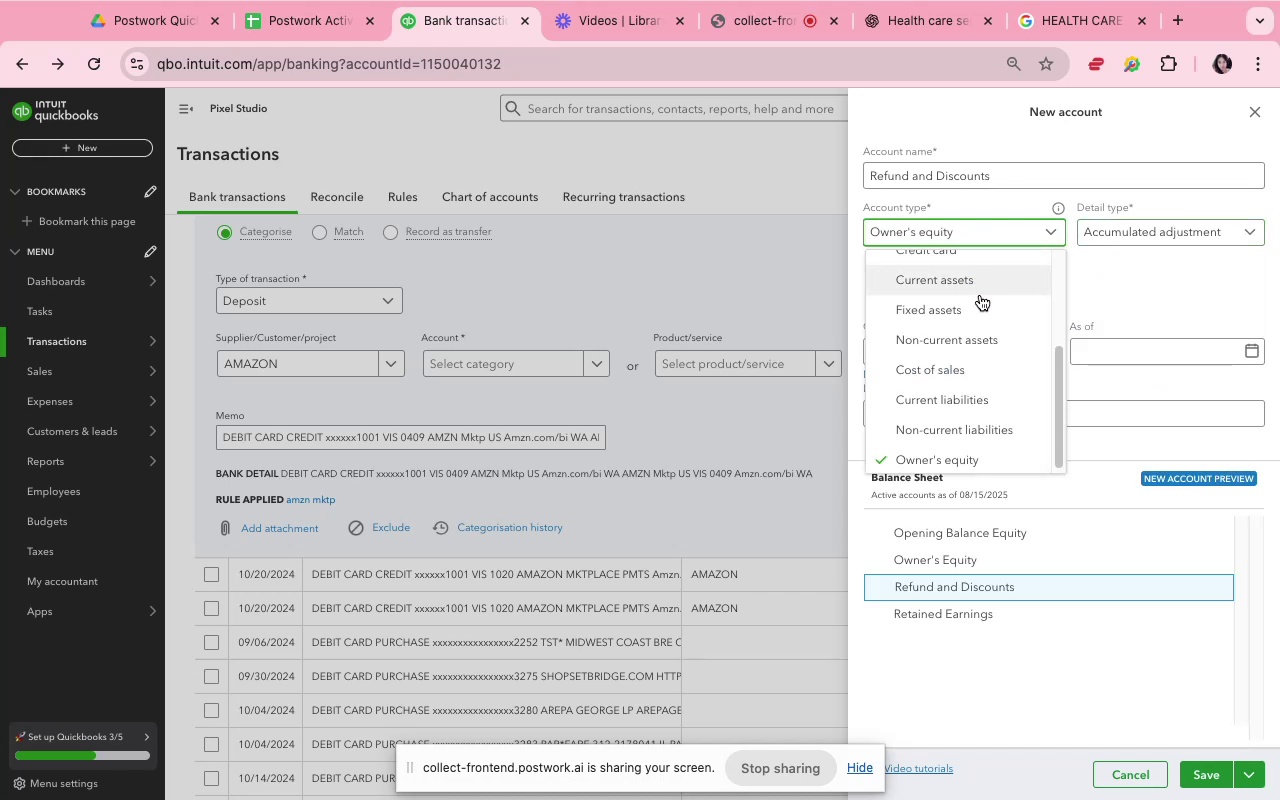 
scroll: coordinate [984, 310], scroll_direction: up, amount: 6.0
 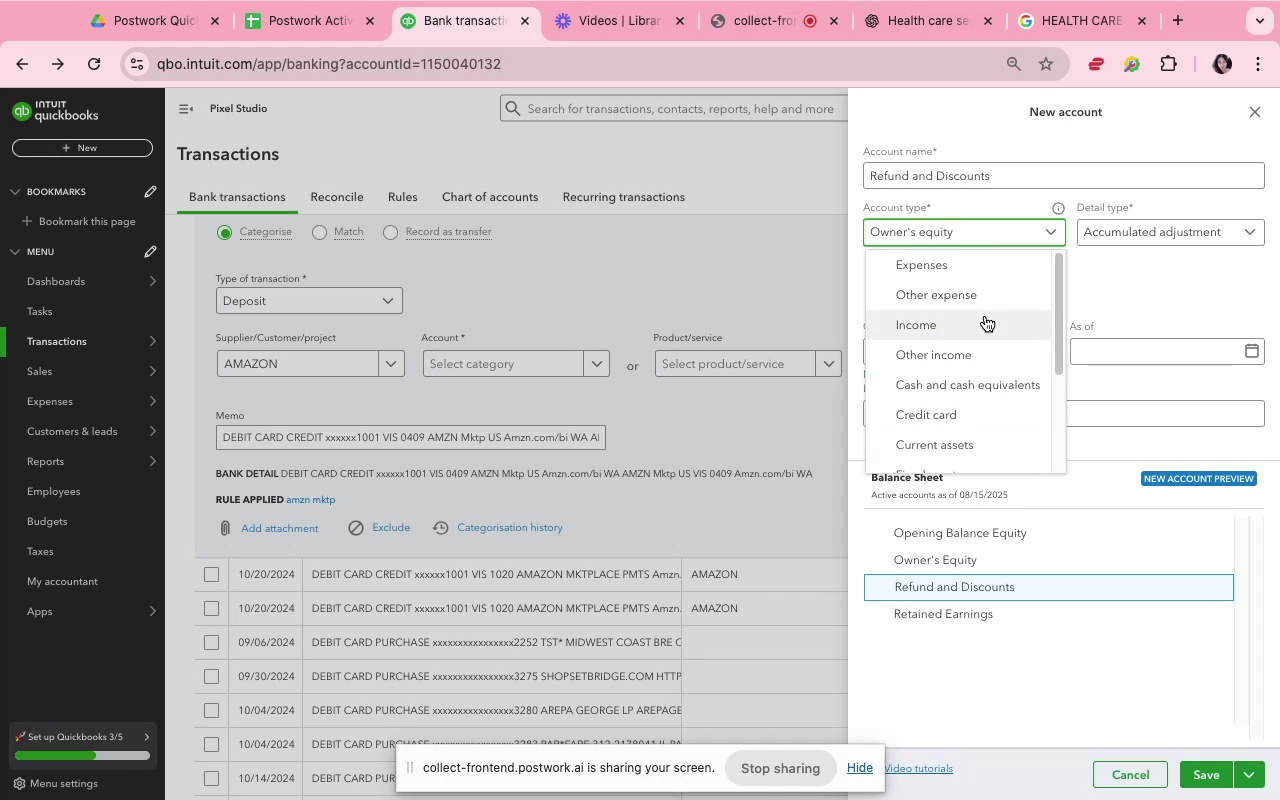 
left_click([985, 353])
 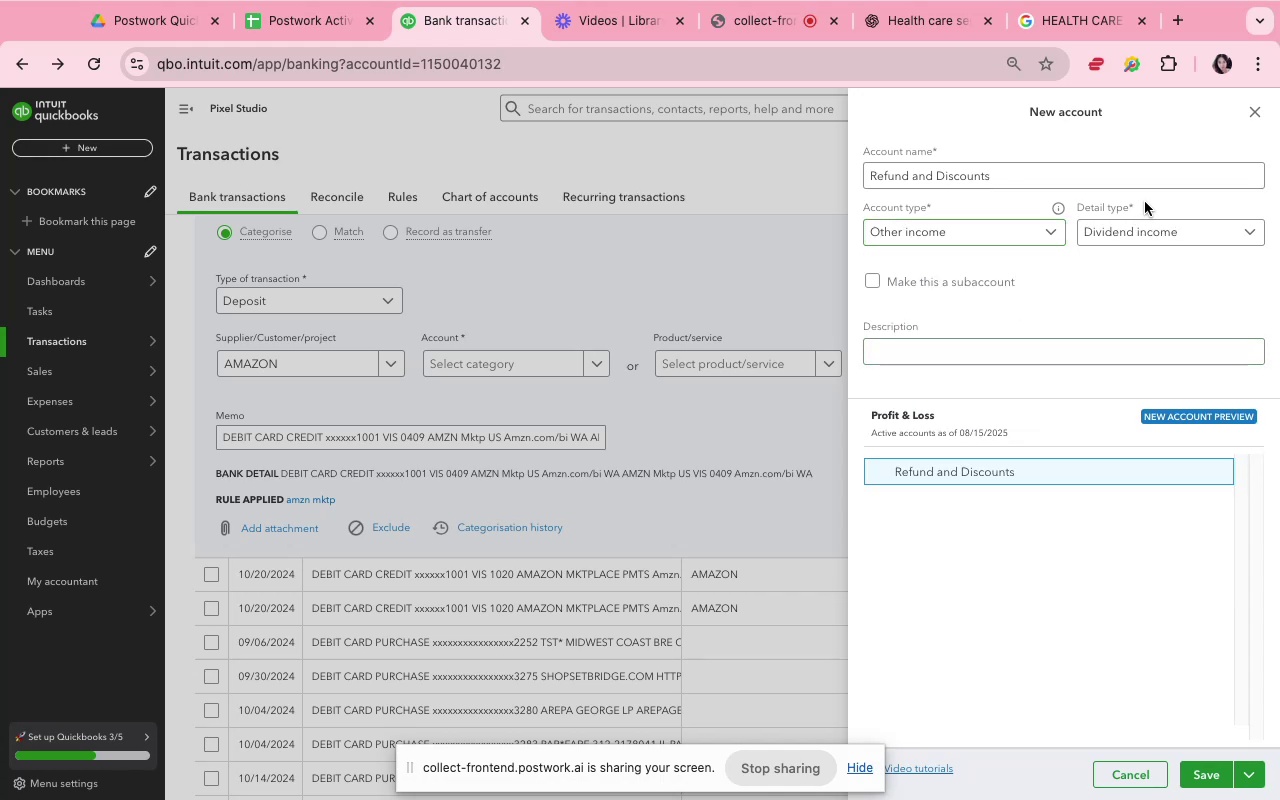 
left_click([1152, 223])
 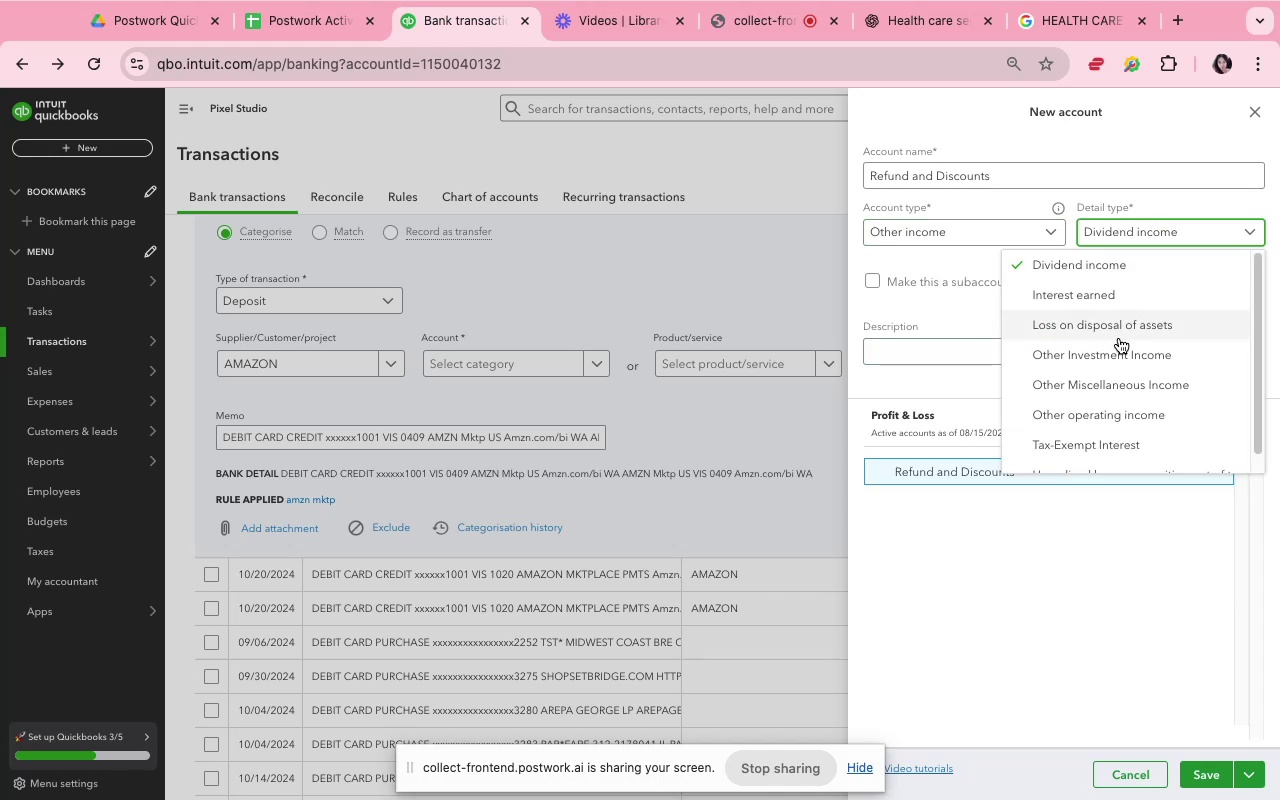 
scroll: coordinate [1122, 358], scroll_direction: down, amount: 8.0
 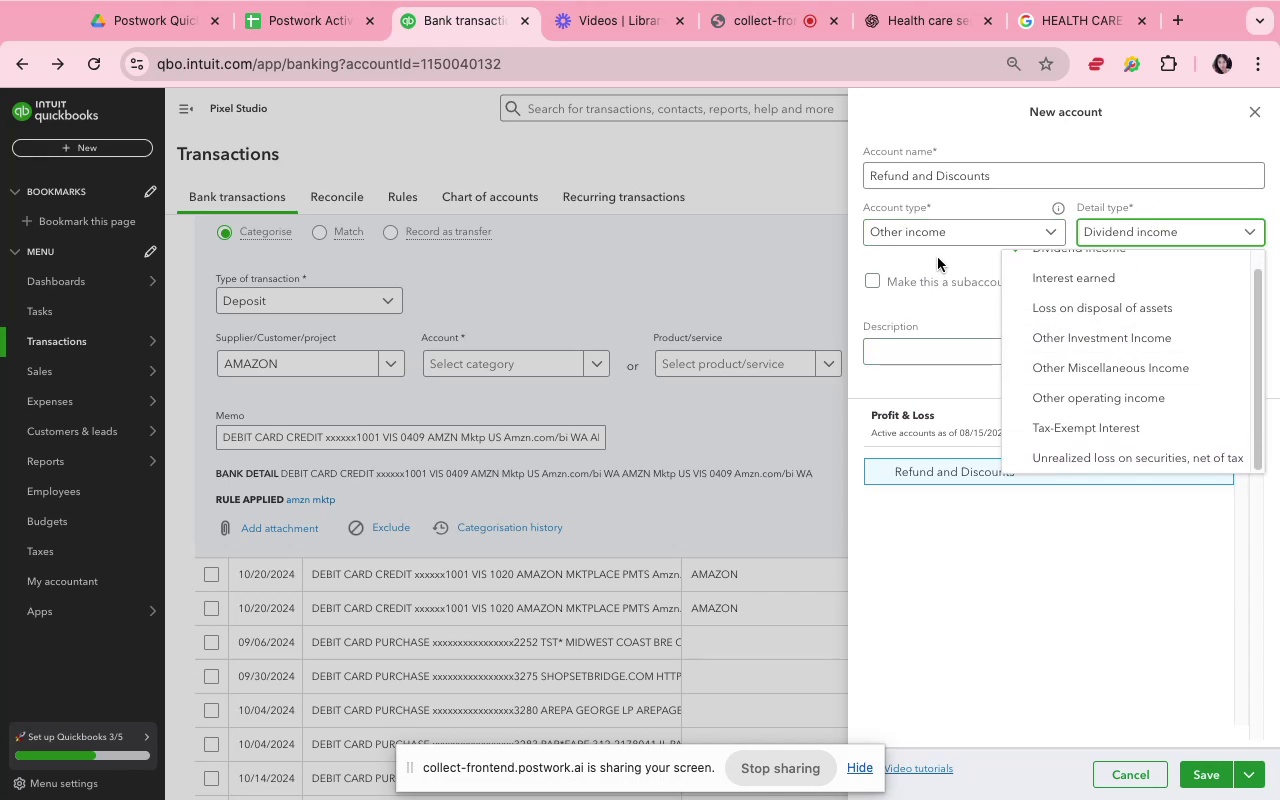 
left_click([938, 242])
 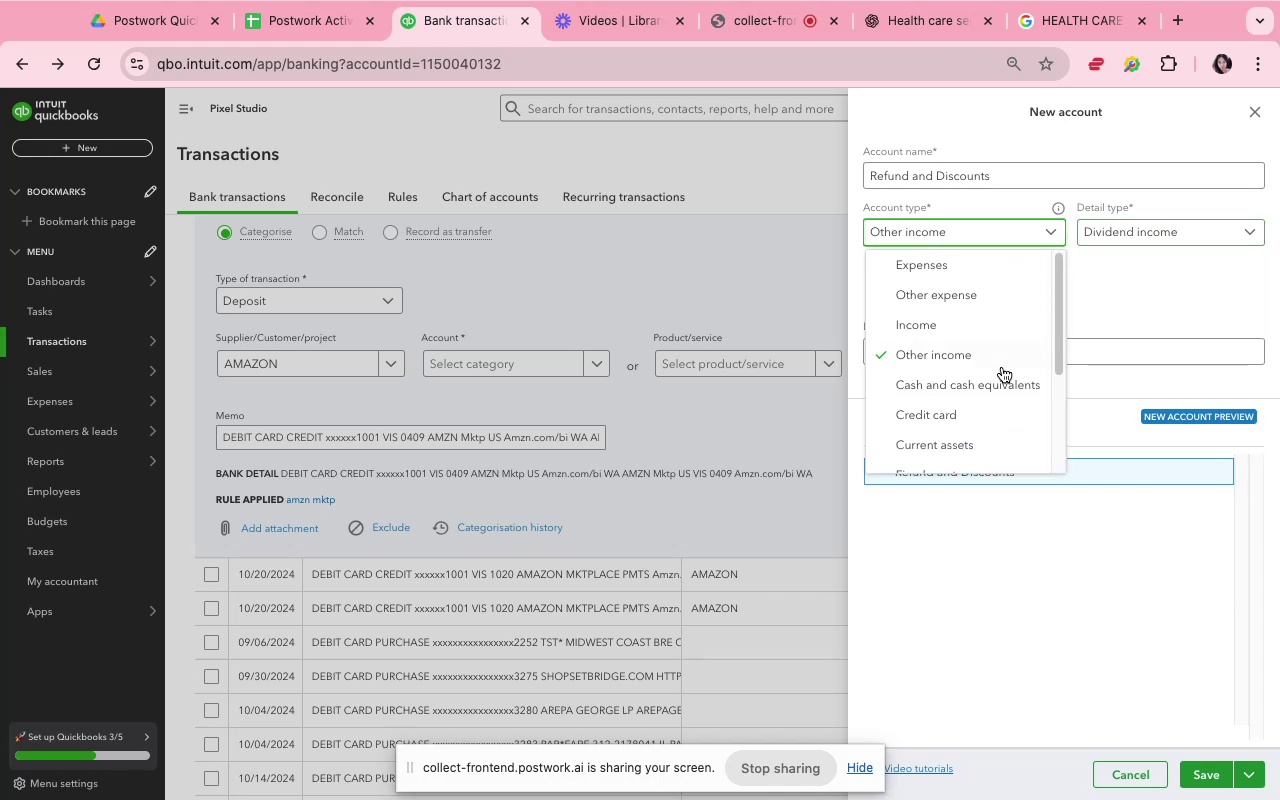 
scroll: coordinate [1009, 381], scroll_direction: down, amount: 8.0
 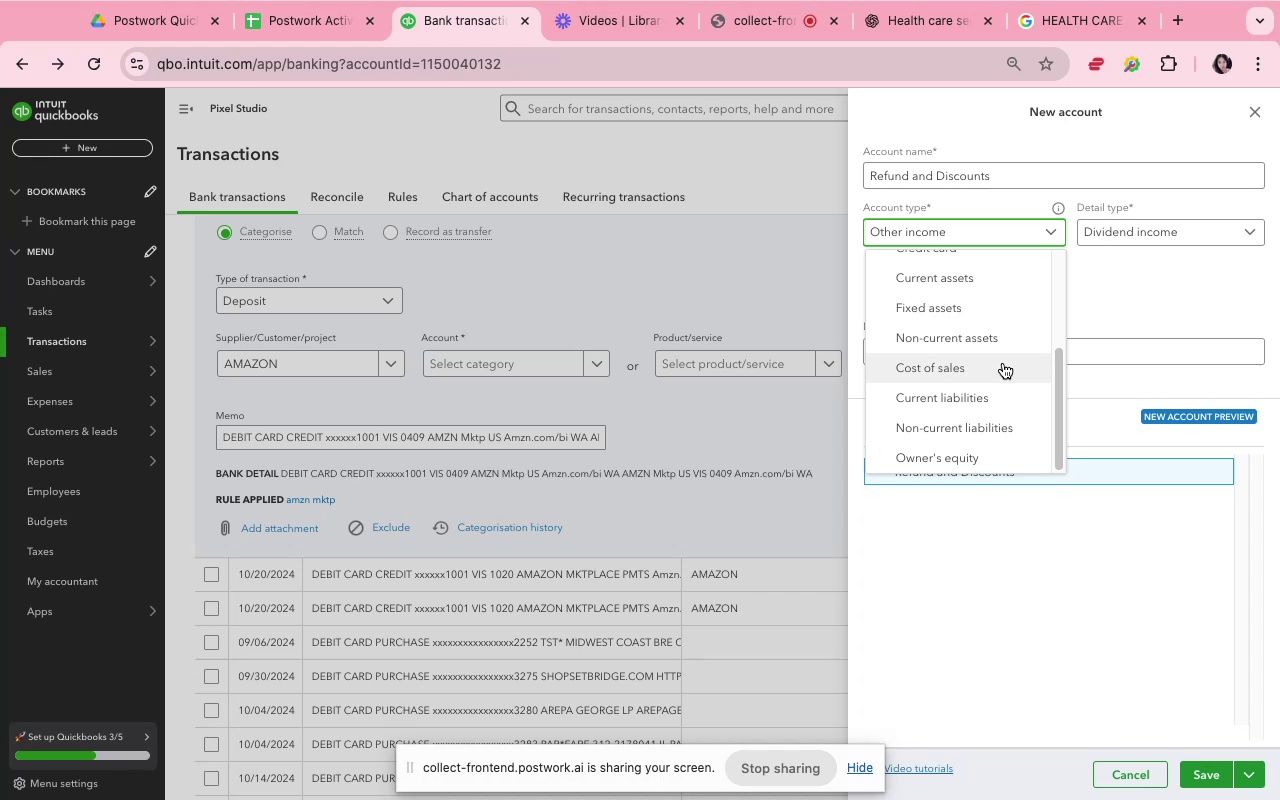 
scroll: coordinate [1002, 402], scroll_direction: up, amount: 11.0
 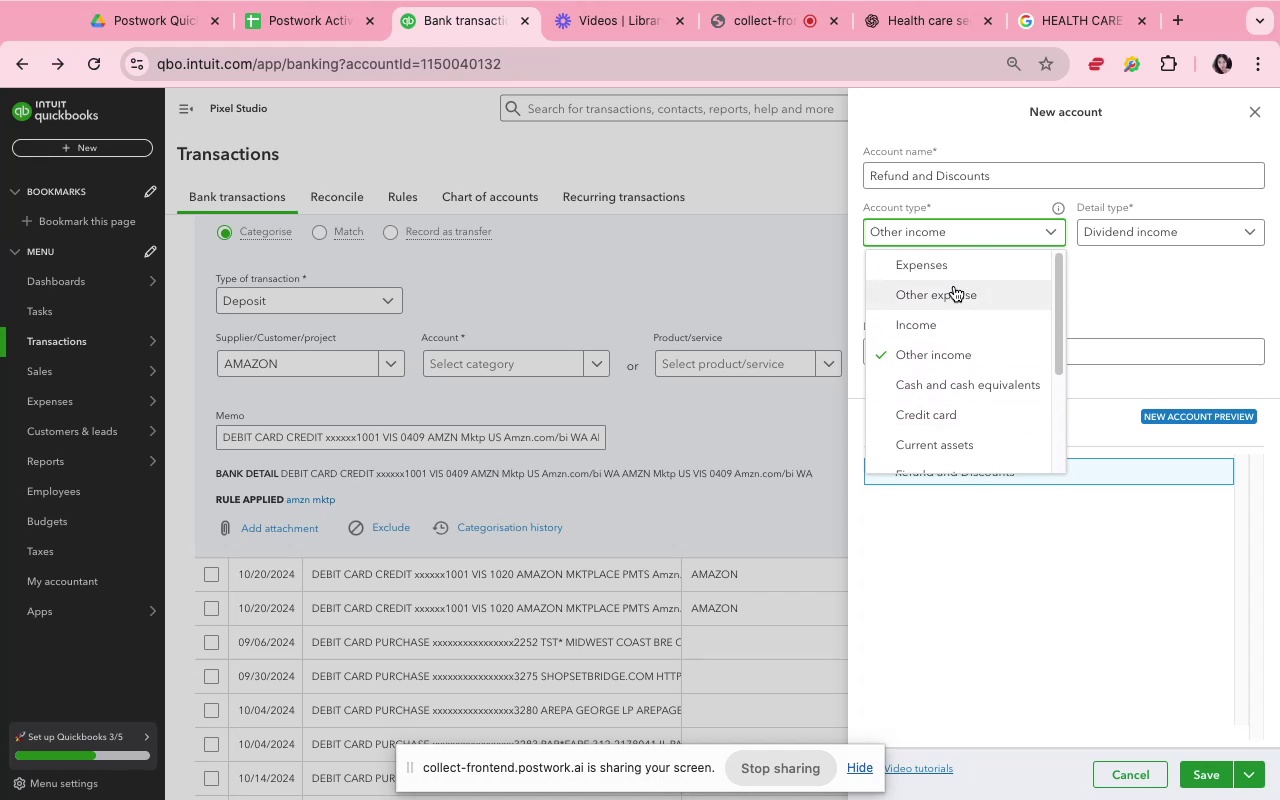 
left_click([954, 266])
 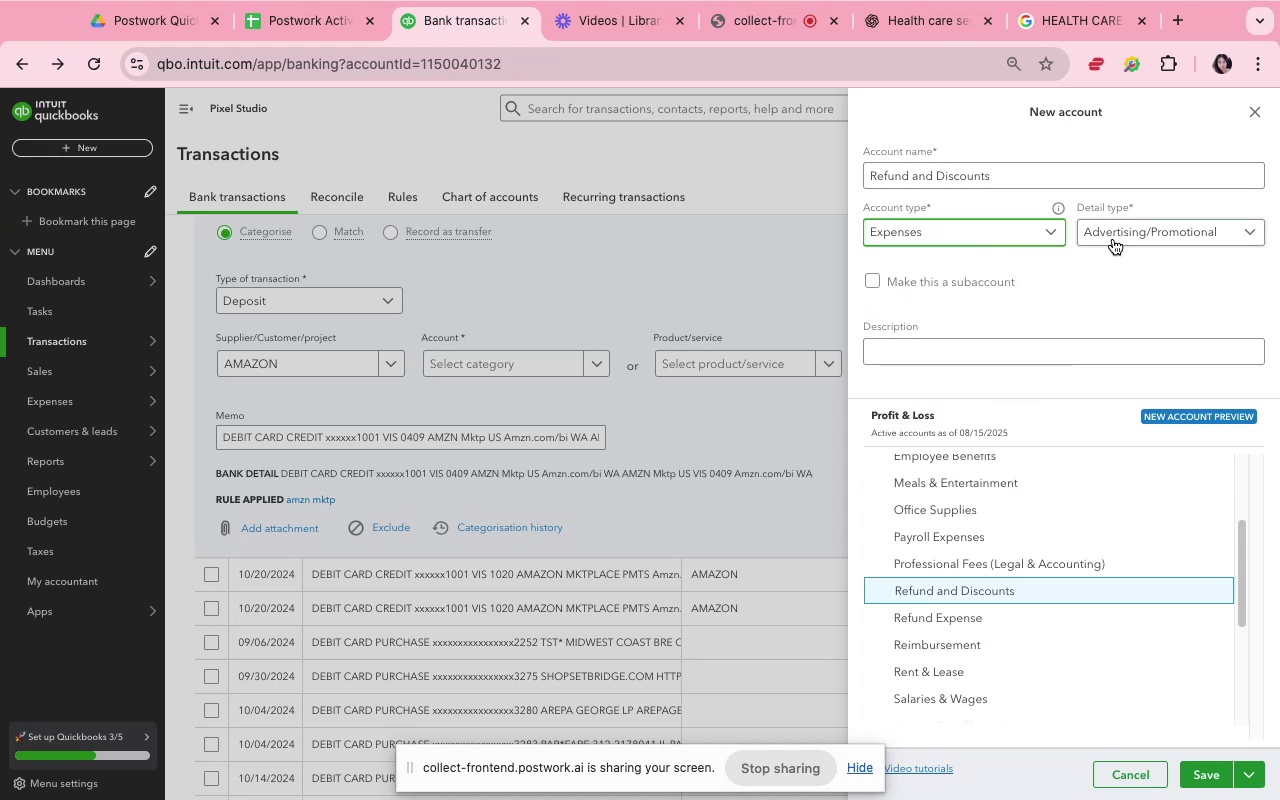 
left_click([1115, 240])
 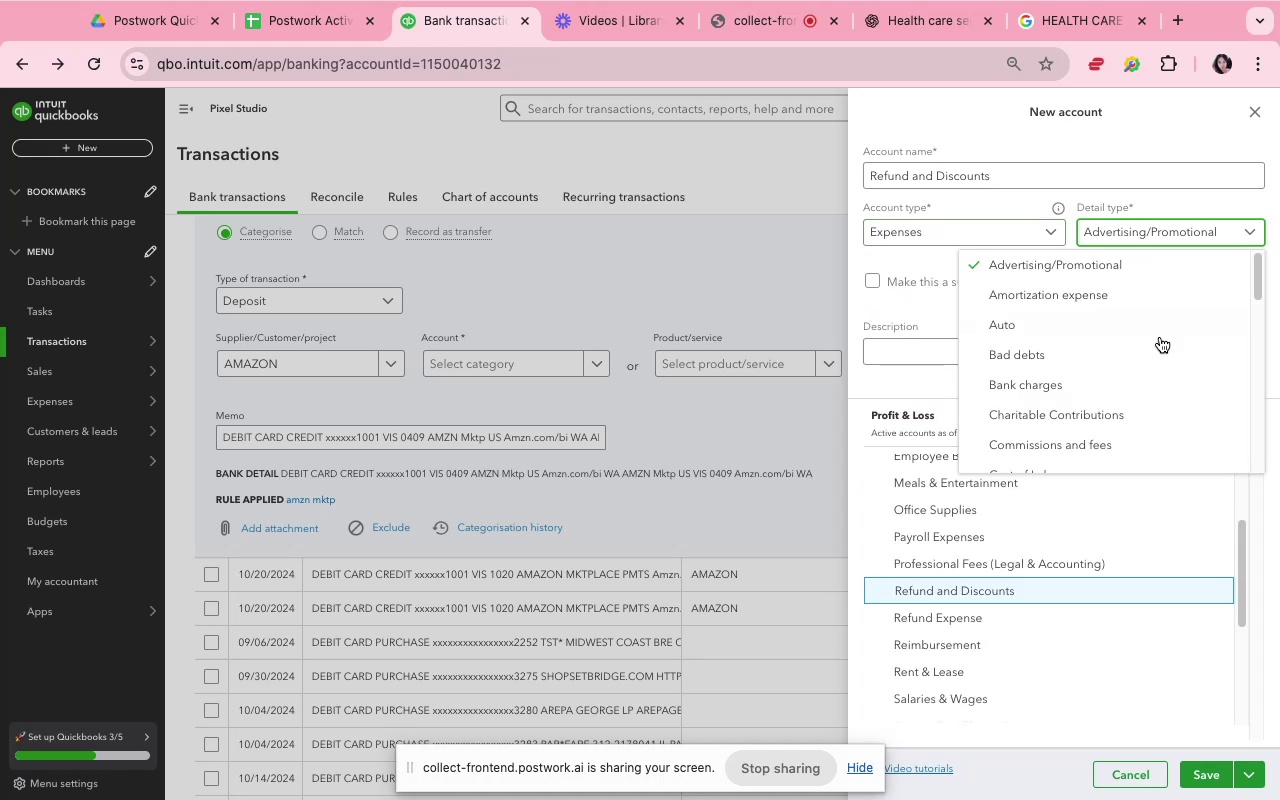 
scroll: coordinate [1150, 374], scroll_direction: down, amount: 11.0
 